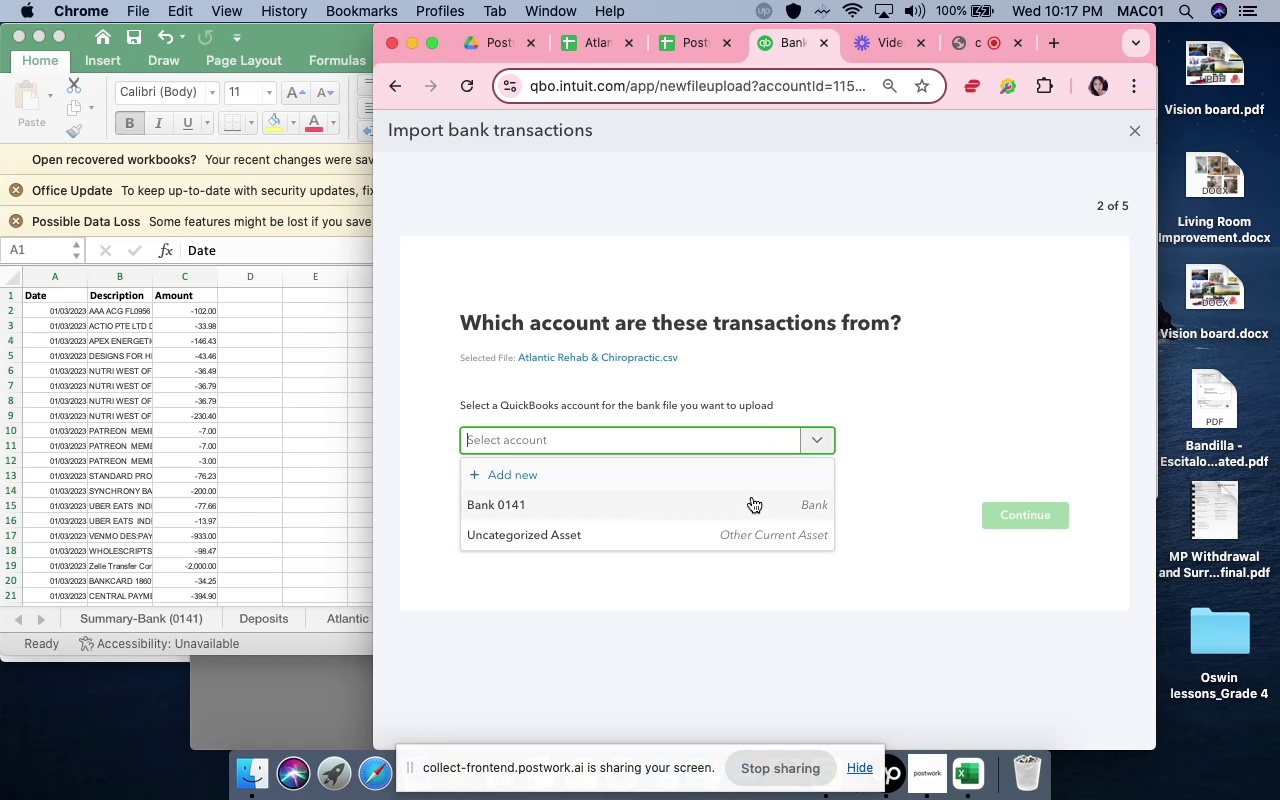 
left_click([752, 498])
 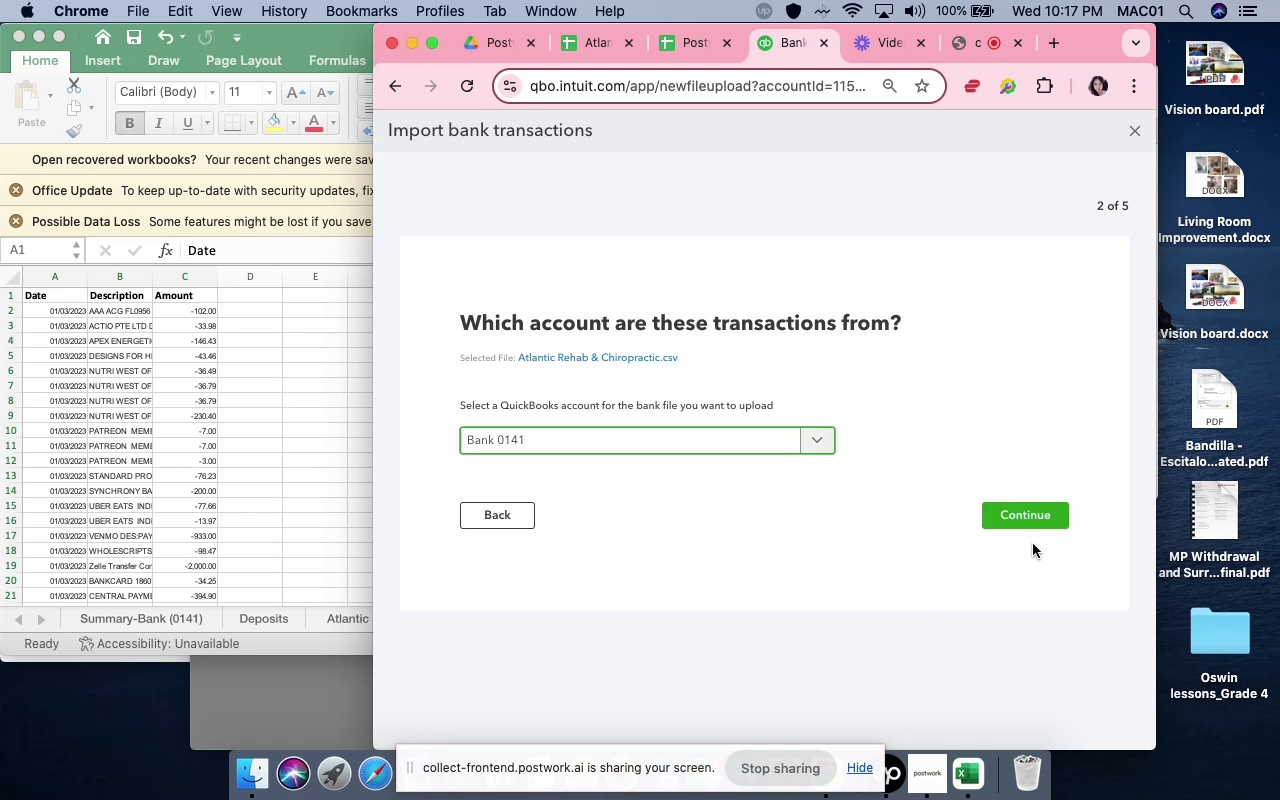 
left_click([1027, 527])
 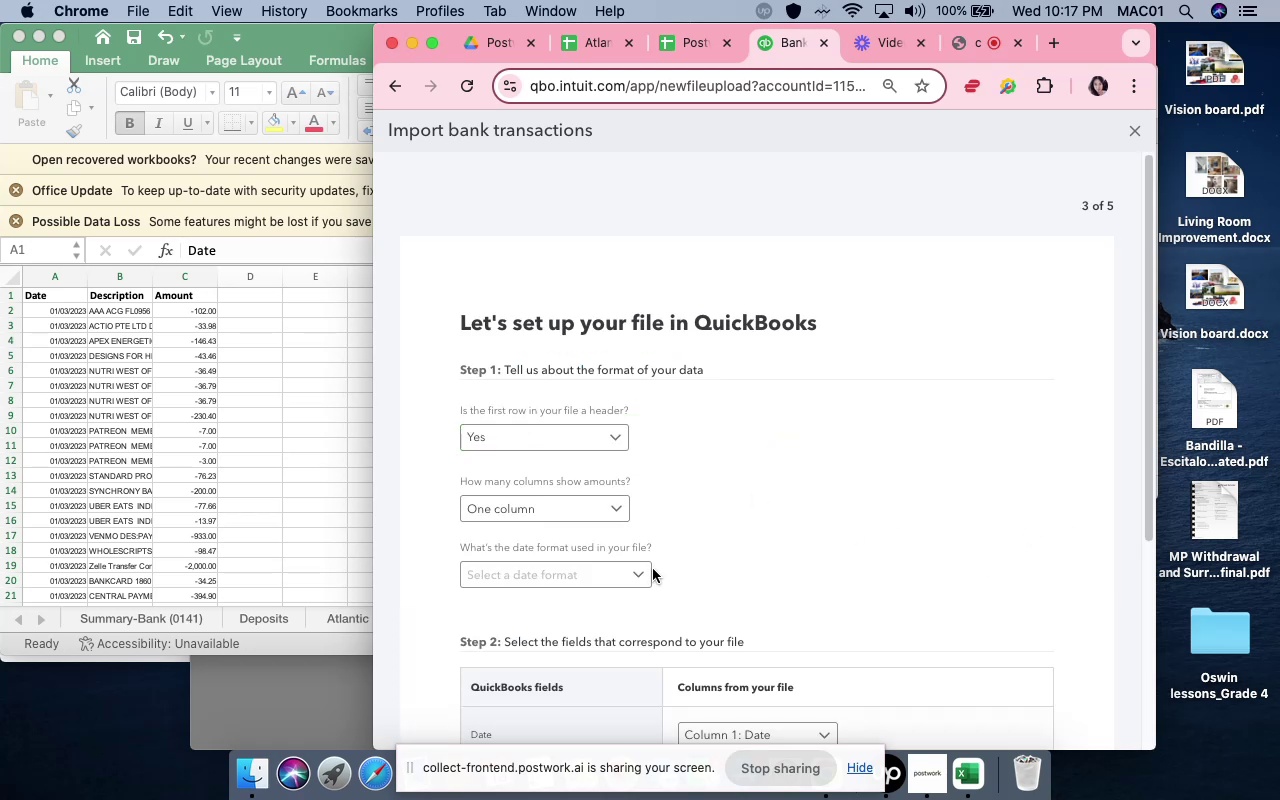 
left_click([643, 568])
 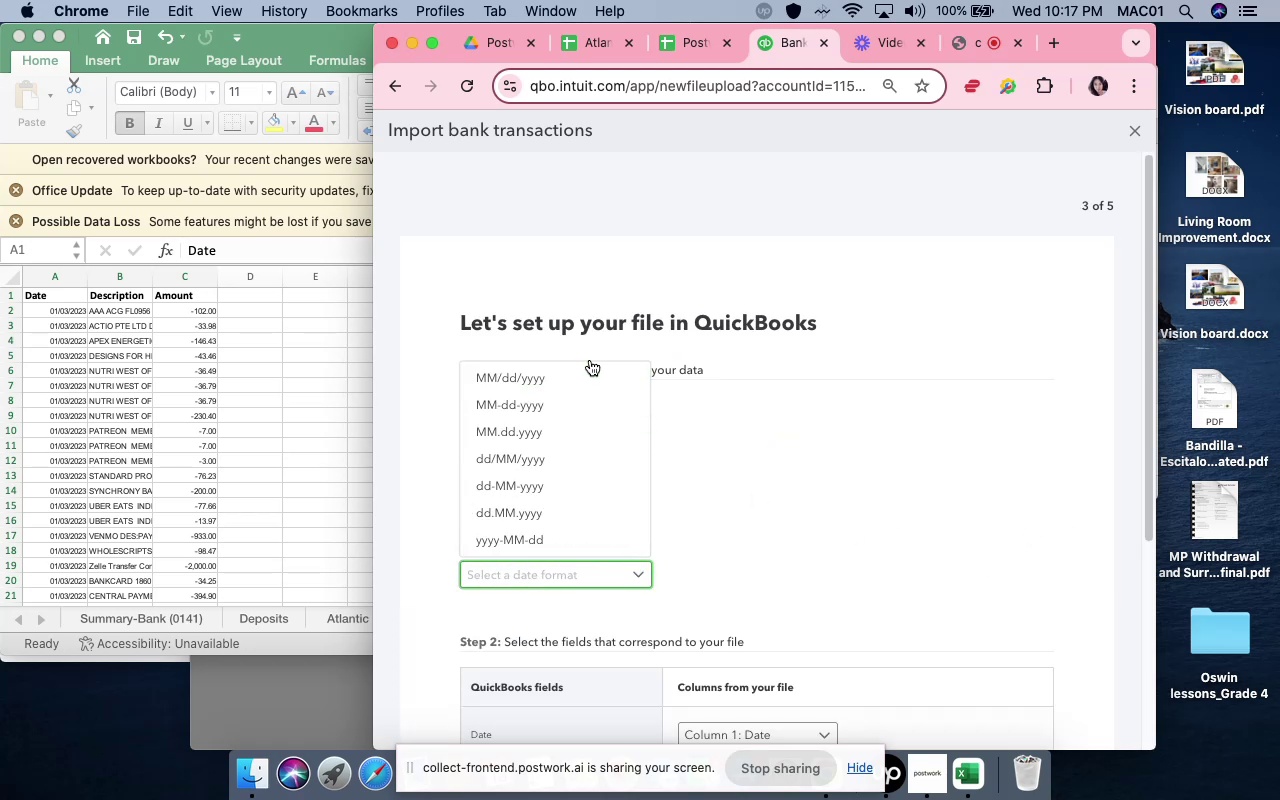 
left_click([595, 371])
 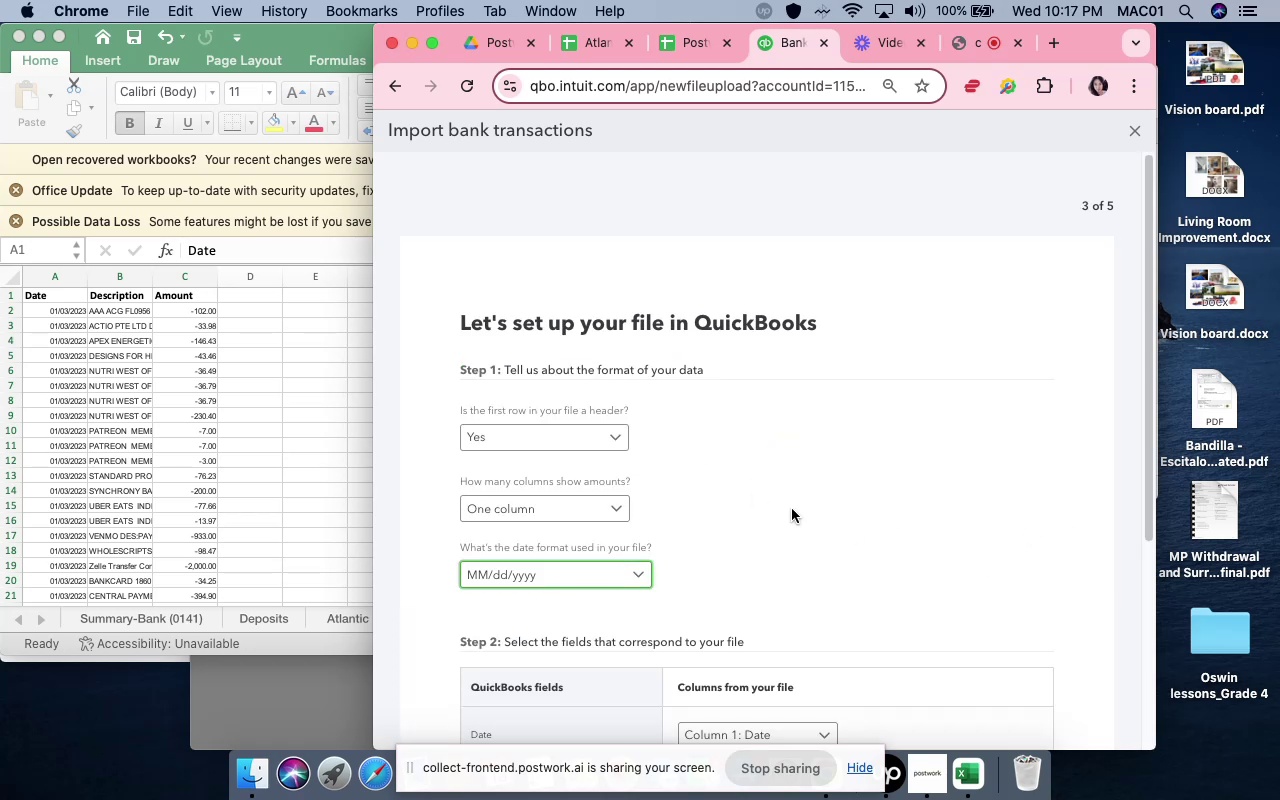 
scroll: coordinate [849, 549], scroll_direction: down, amount: 1.0
 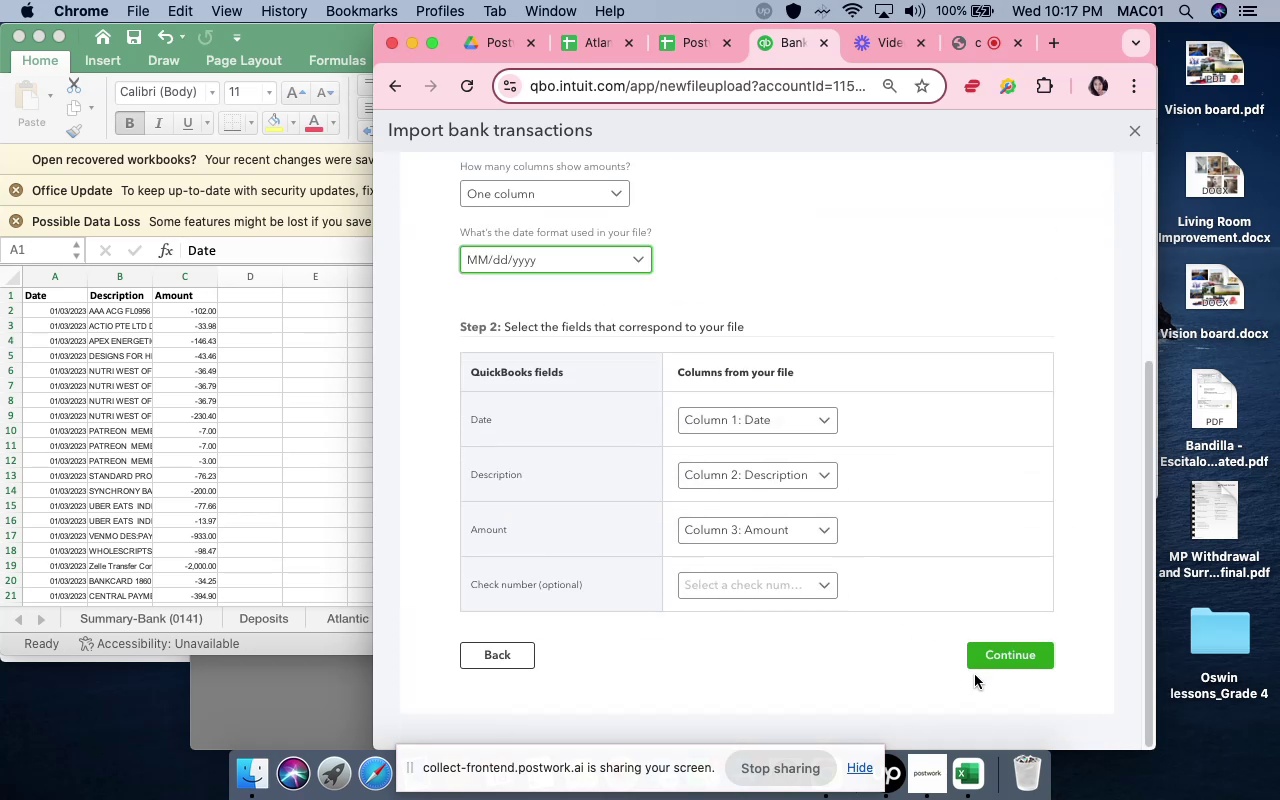 
left_click([985, 665])
 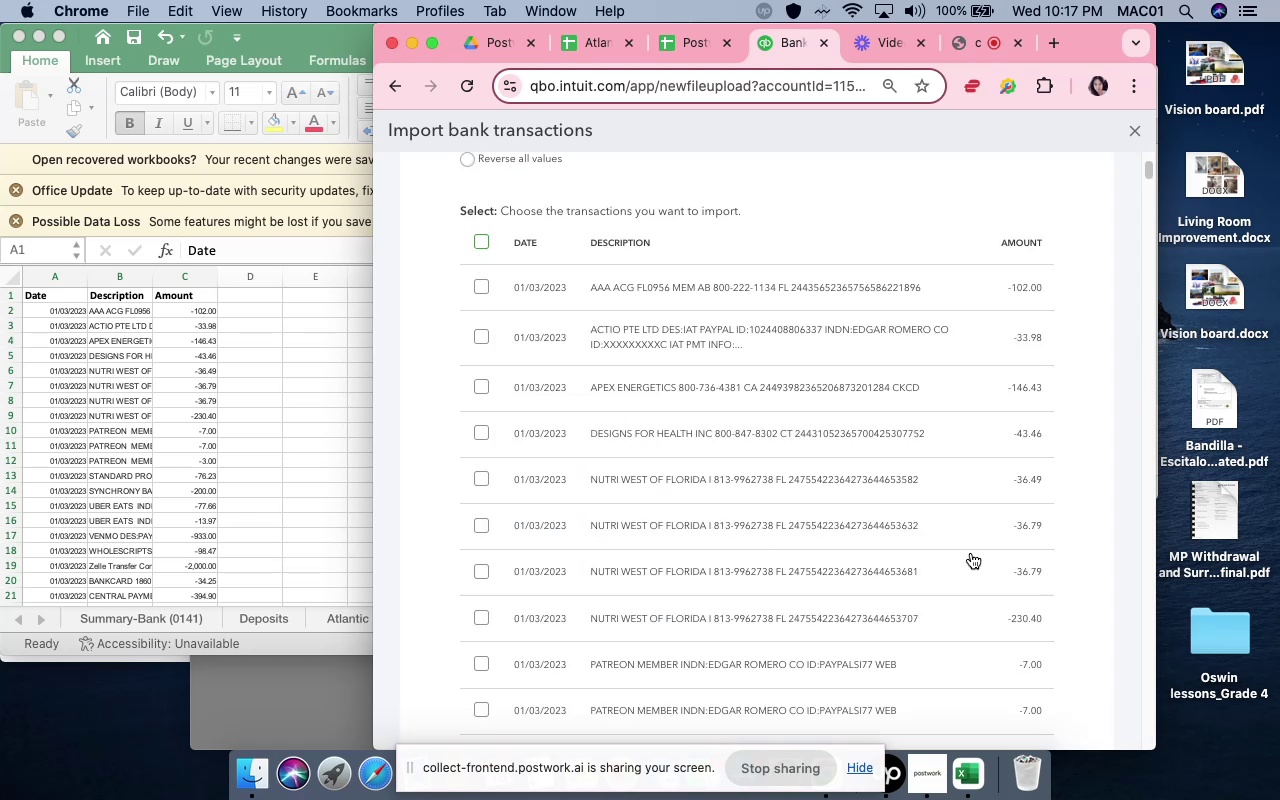 
scroll: coordinate [1008, 584], scroll_direction: down, amount: 31.0
 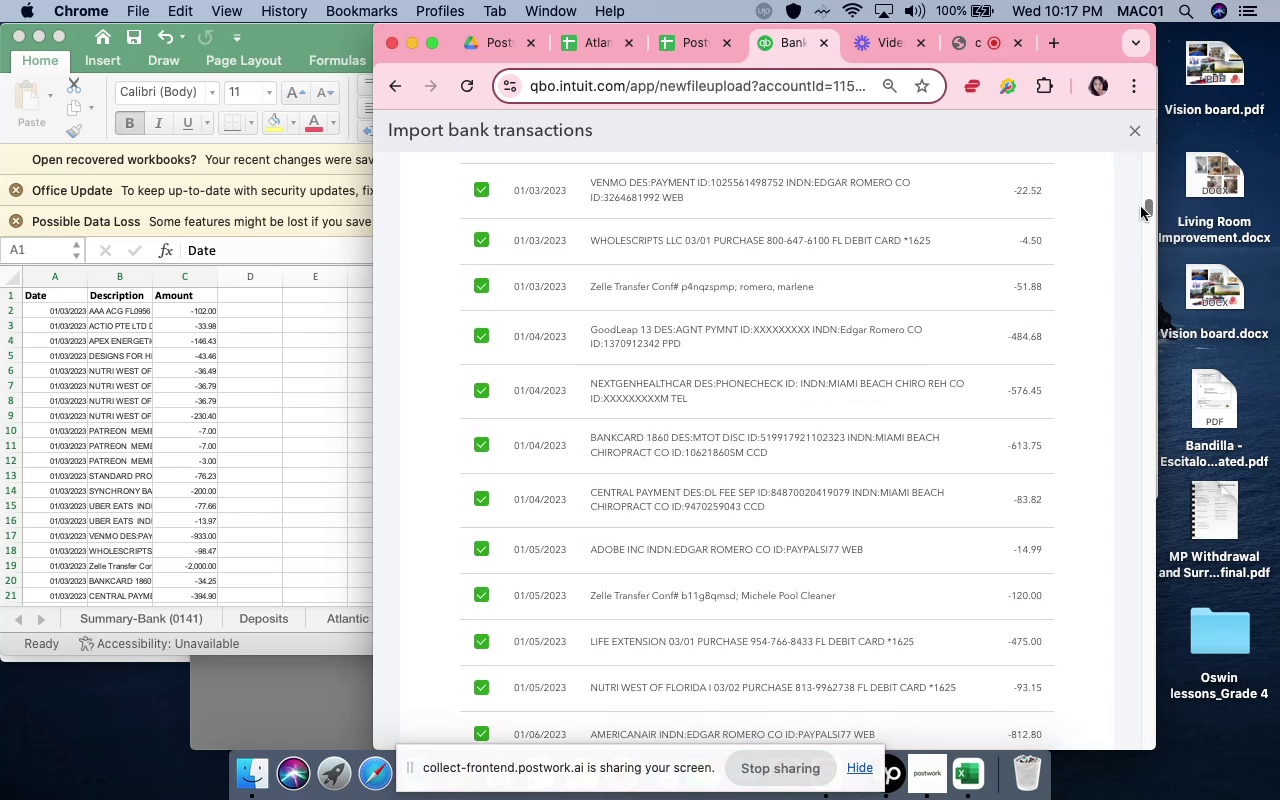 
left_click_drag(start_coordinate=[1143, 207], to_coordinate=[1159, 737])
 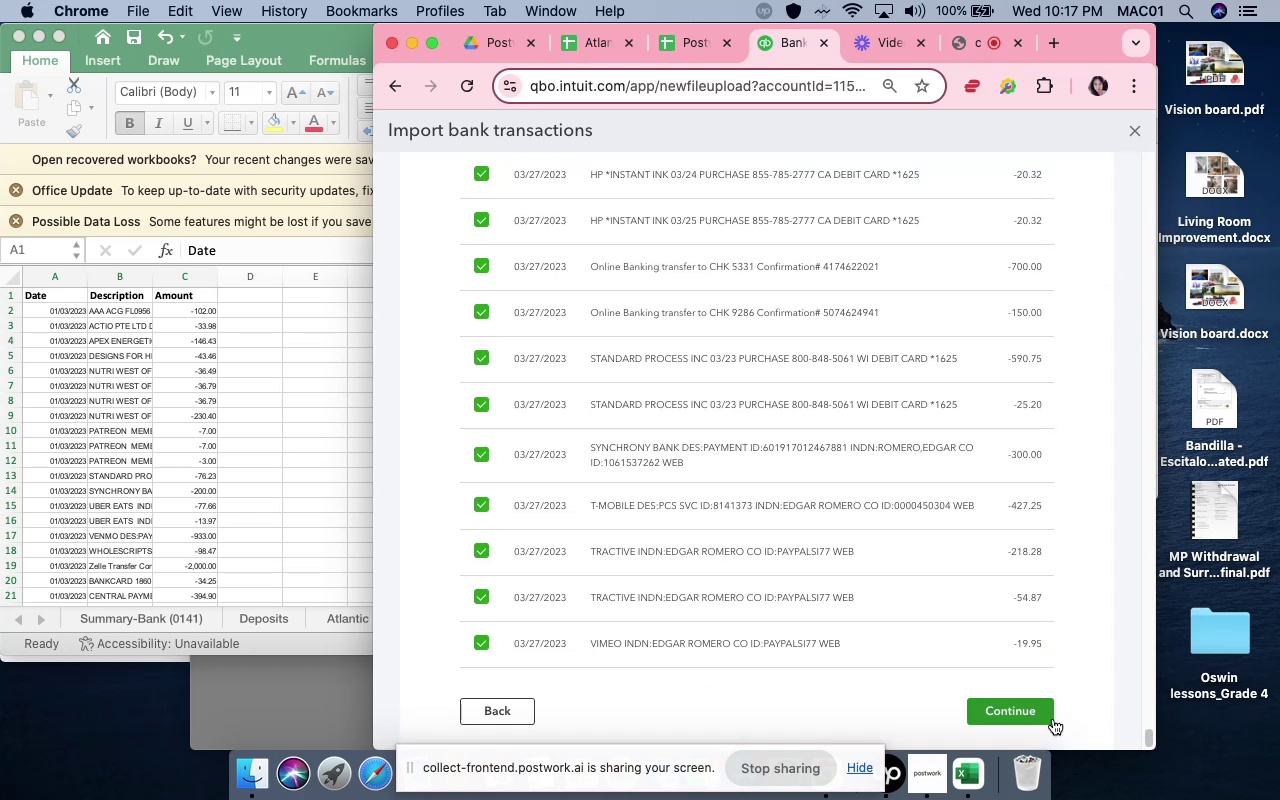 
left_click([1050, 717])
 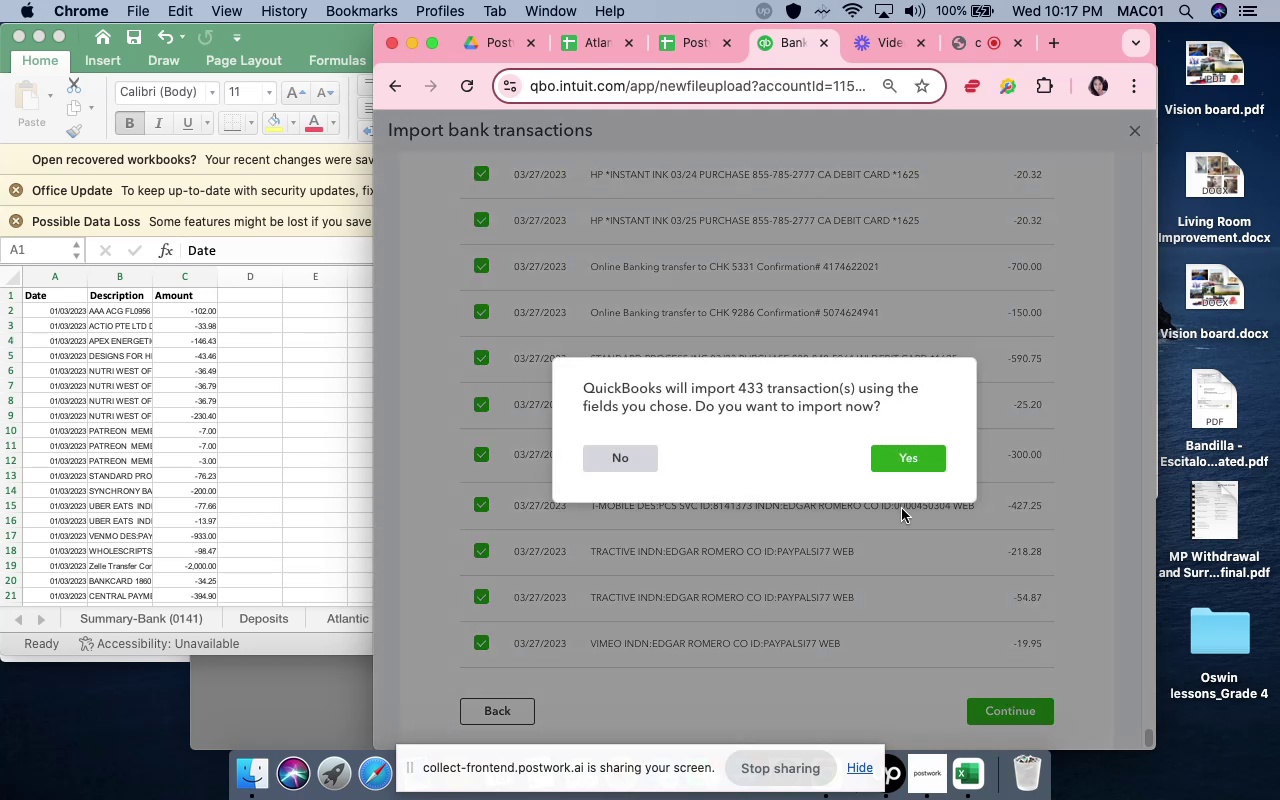 
left_click([893, 461])
 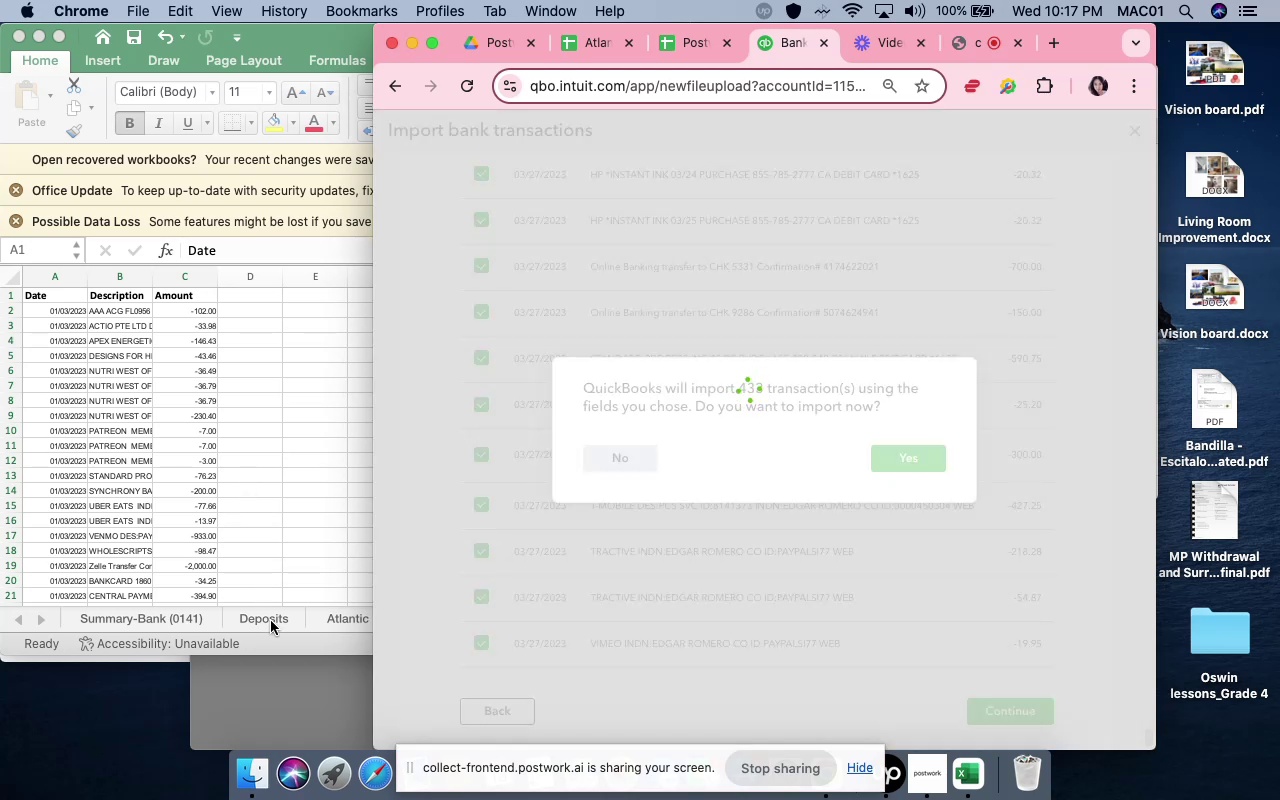 
left_click([269, 620])
 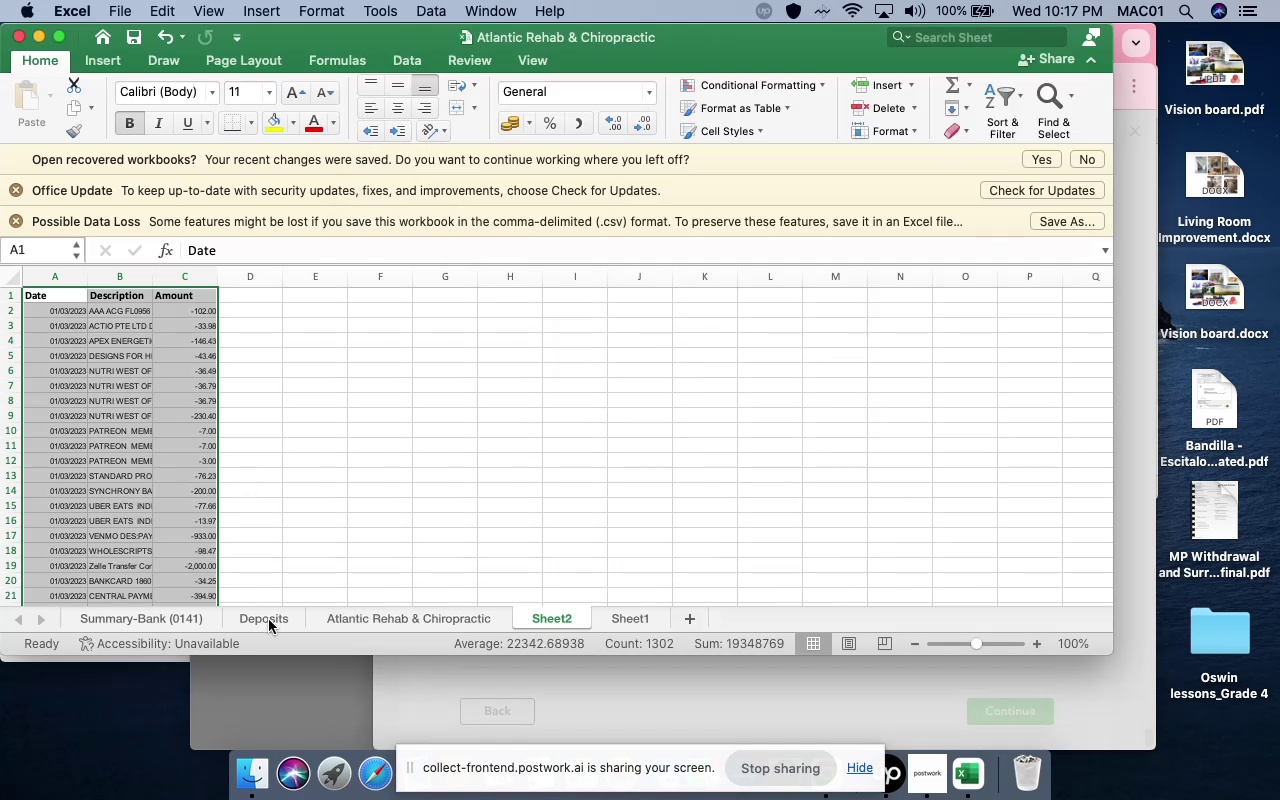 
left_click([269, 620])
 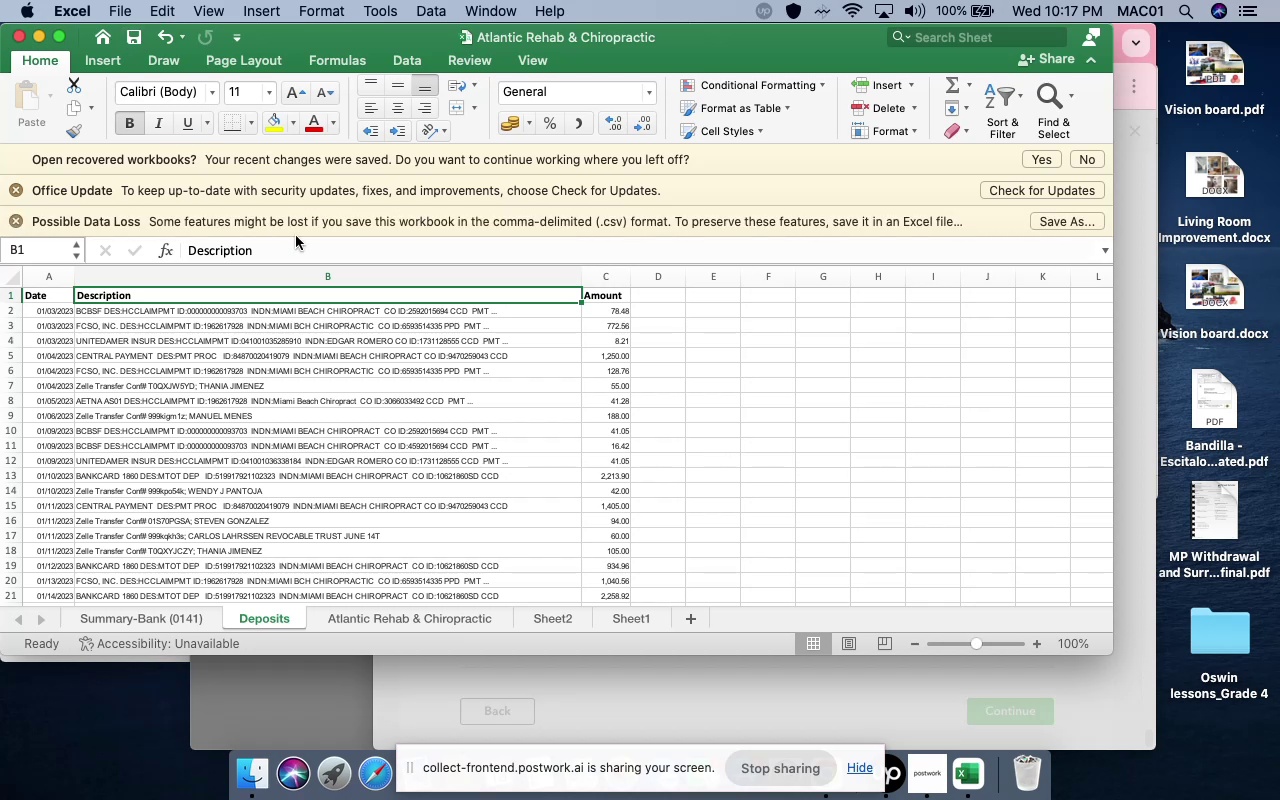 
wait(11.37)
 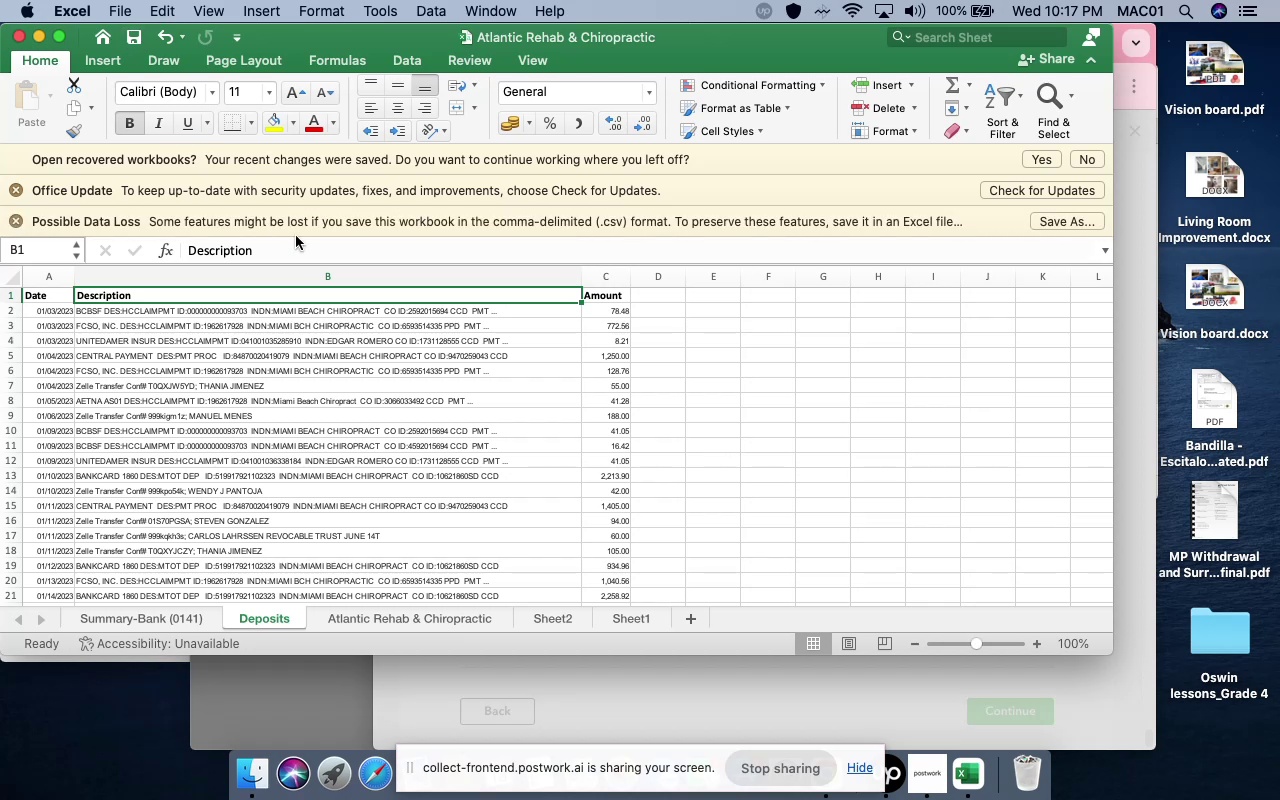 
left_click([1127, 393])
 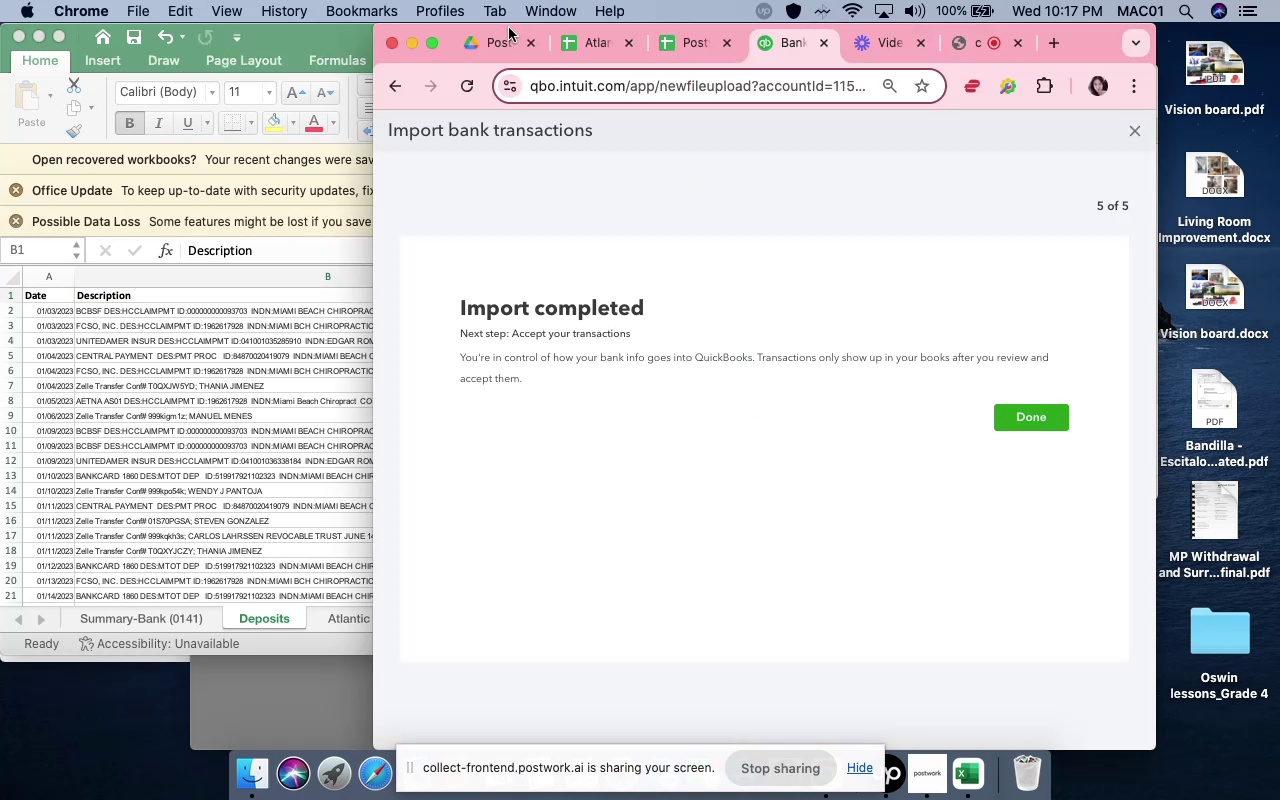 
left_click([1038, 421])
 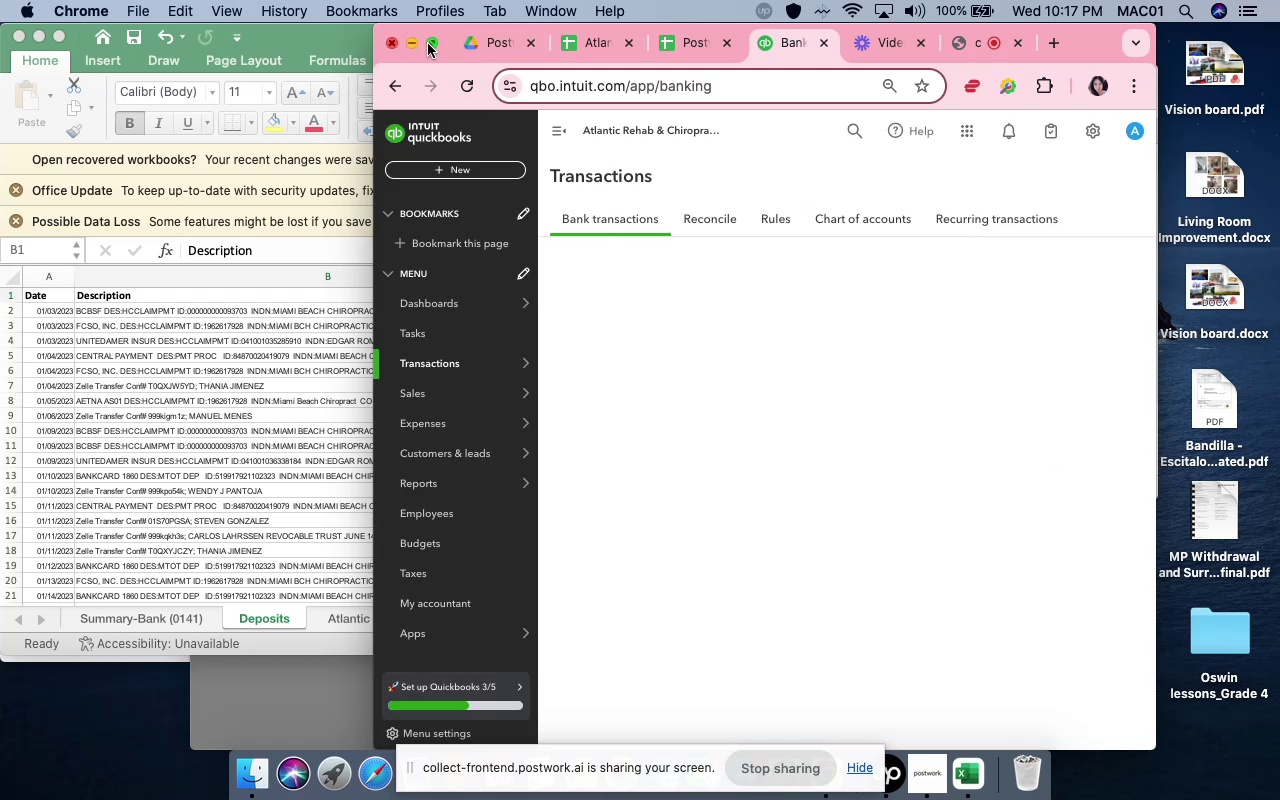 
left_click([428, 44])
 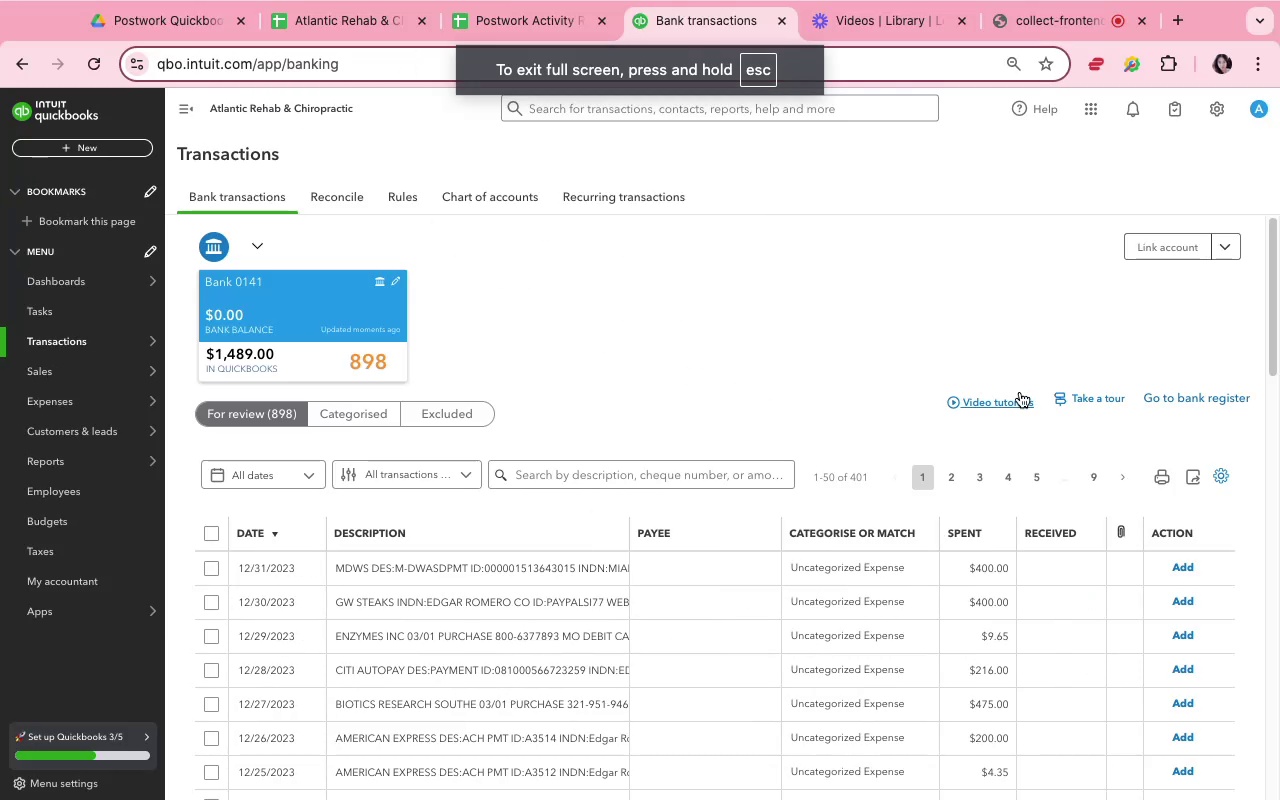 
wait(5.49)
 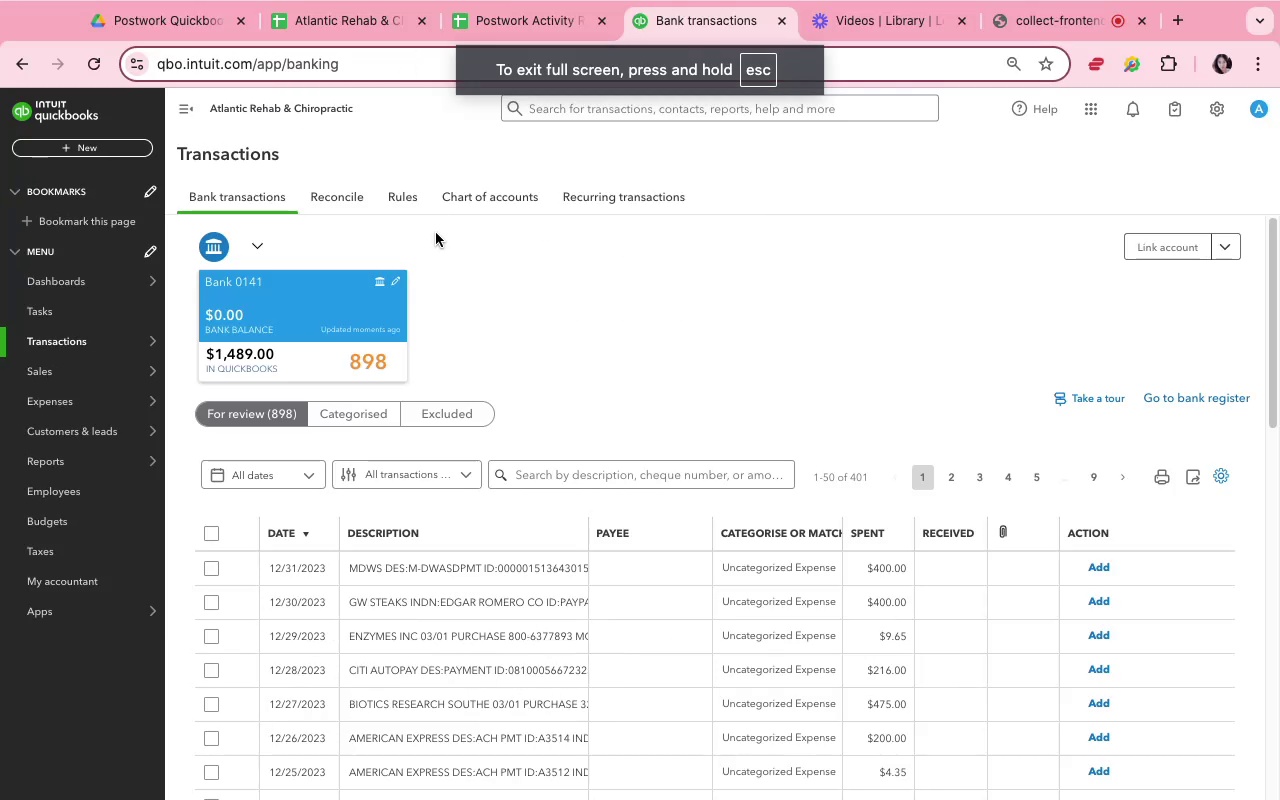 
left_click([1229, 255])
 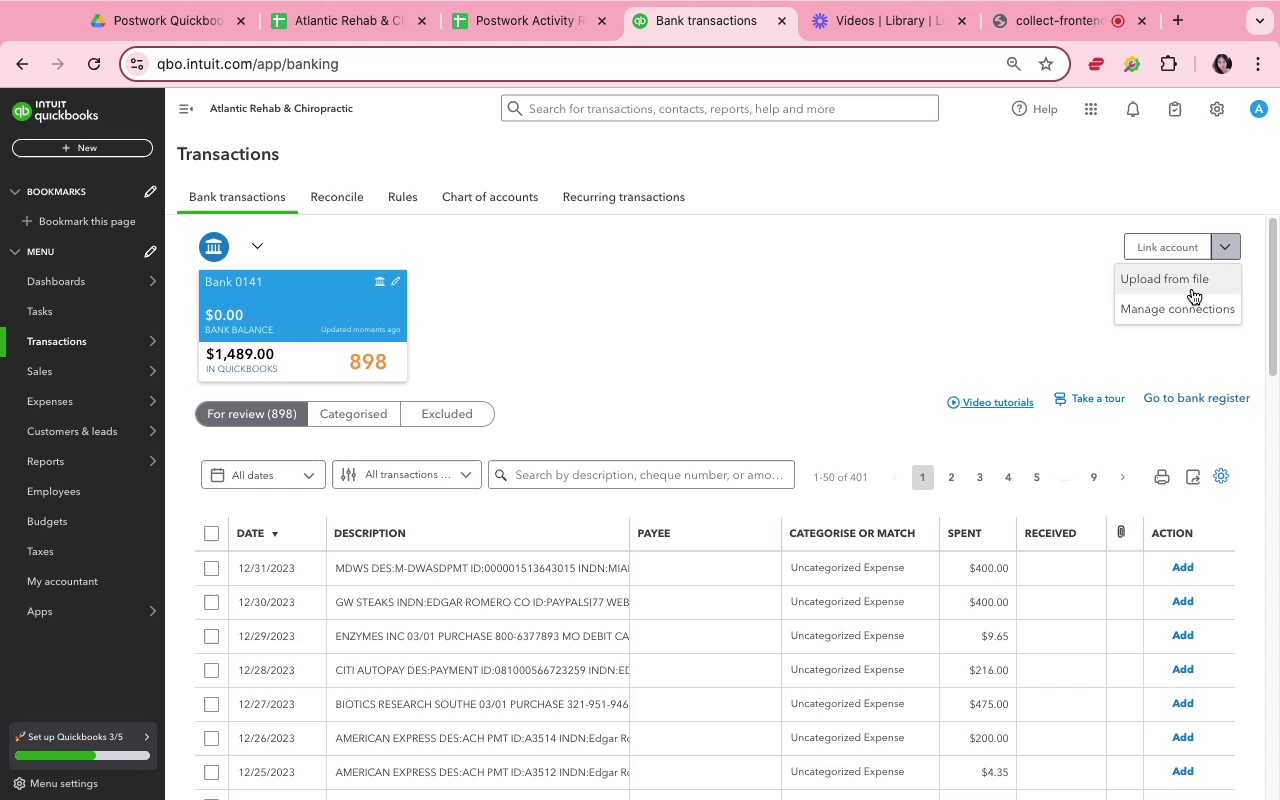 
left_click([1190, 285])
 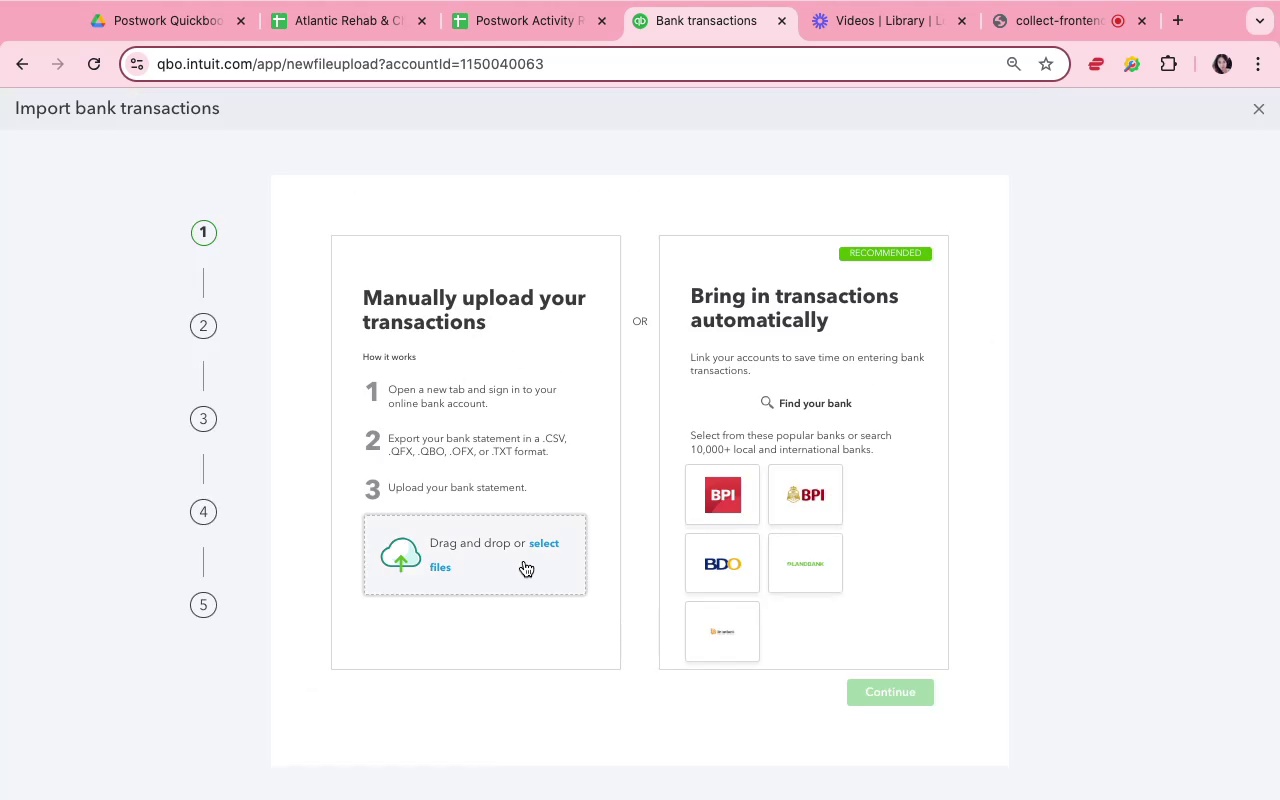 
left_click([540, 542])
 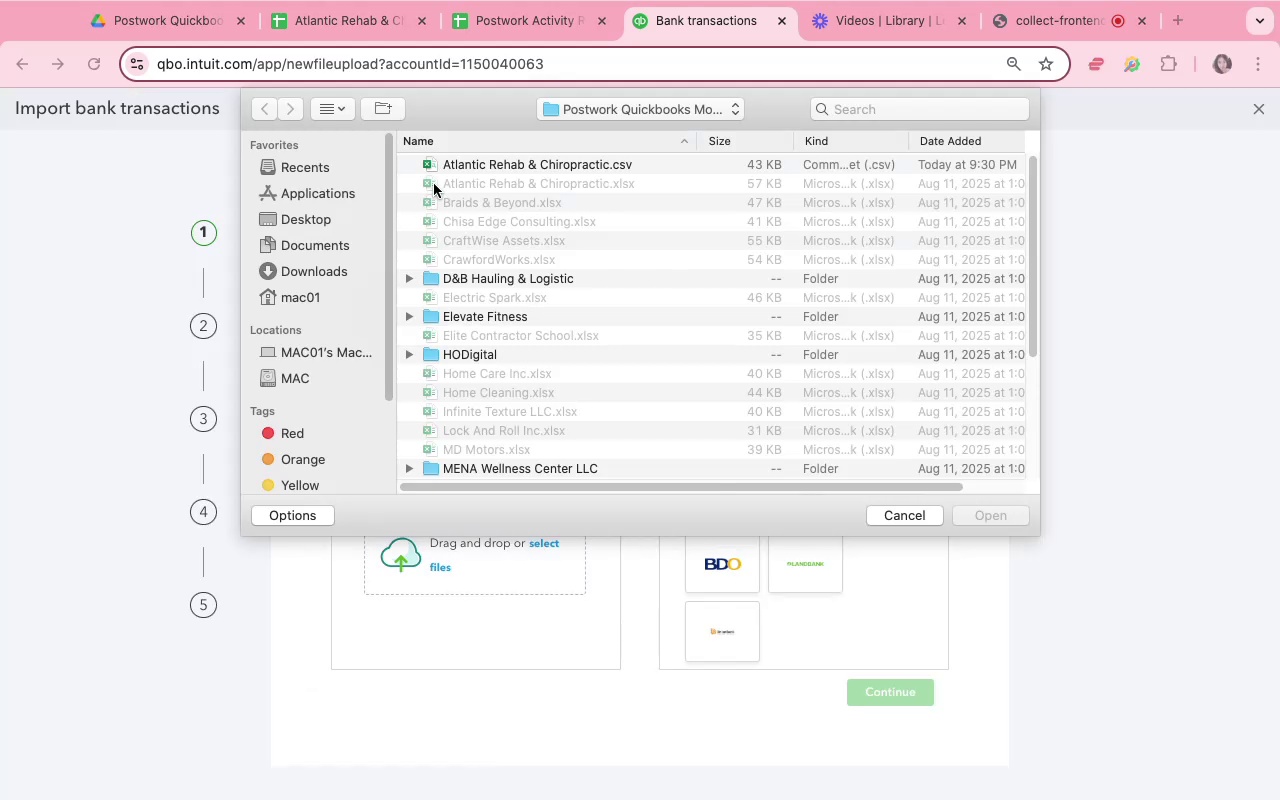 
left_click([440, 168])
 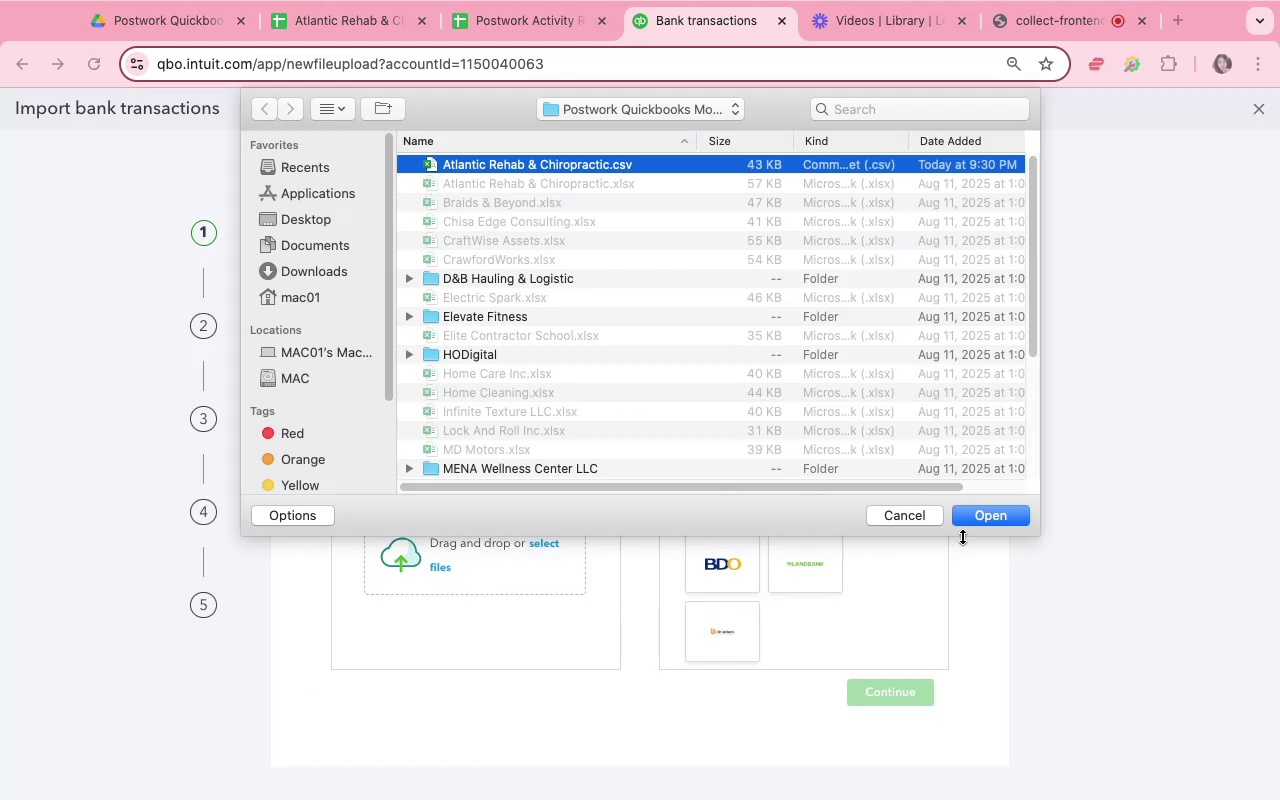 
left_click([966, 523])
 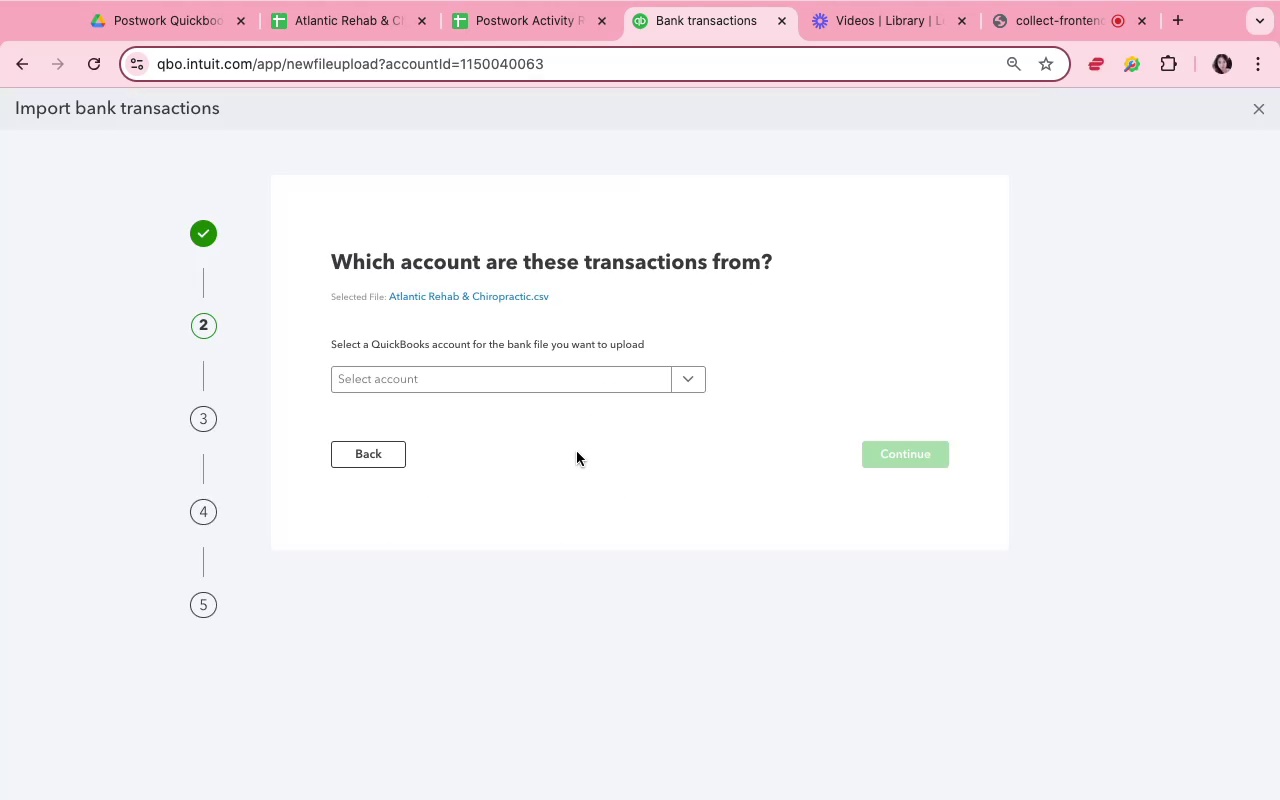 
left_click([550, 386])
 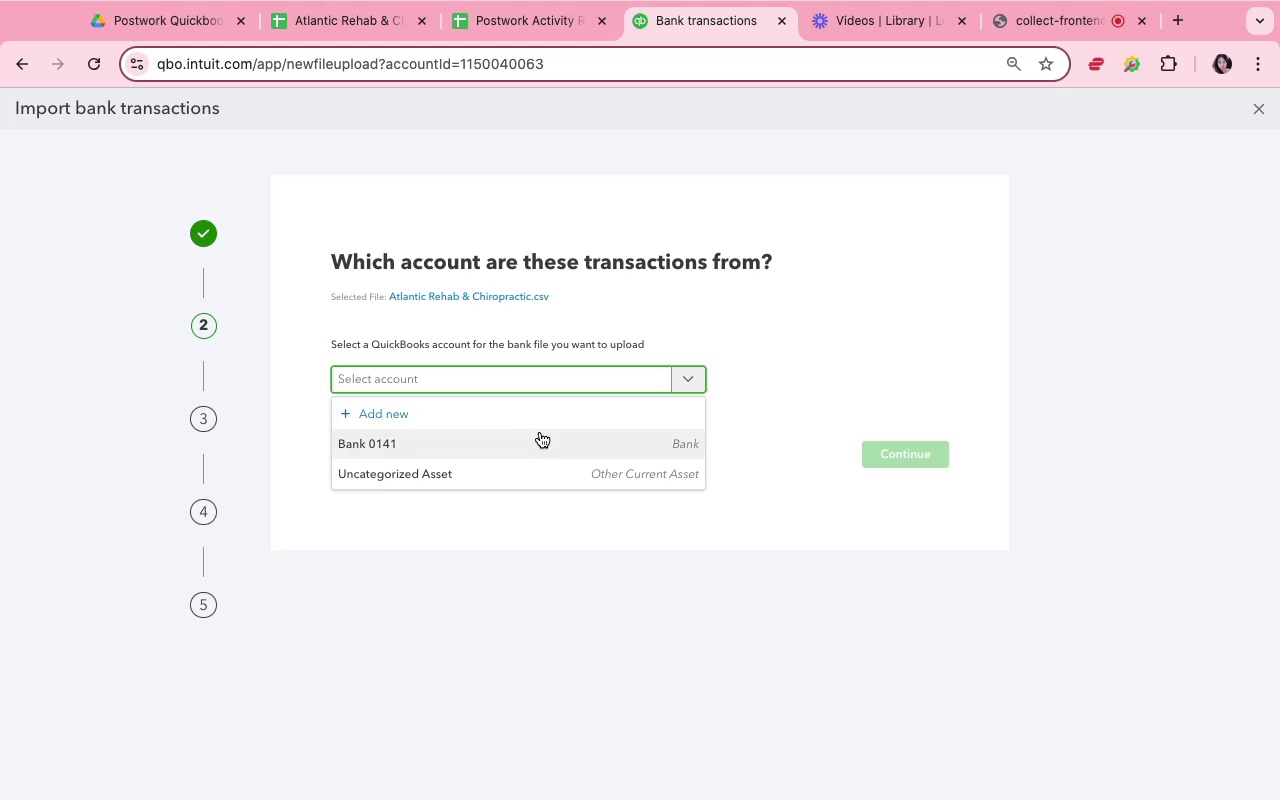 
left_click([540, 432])
 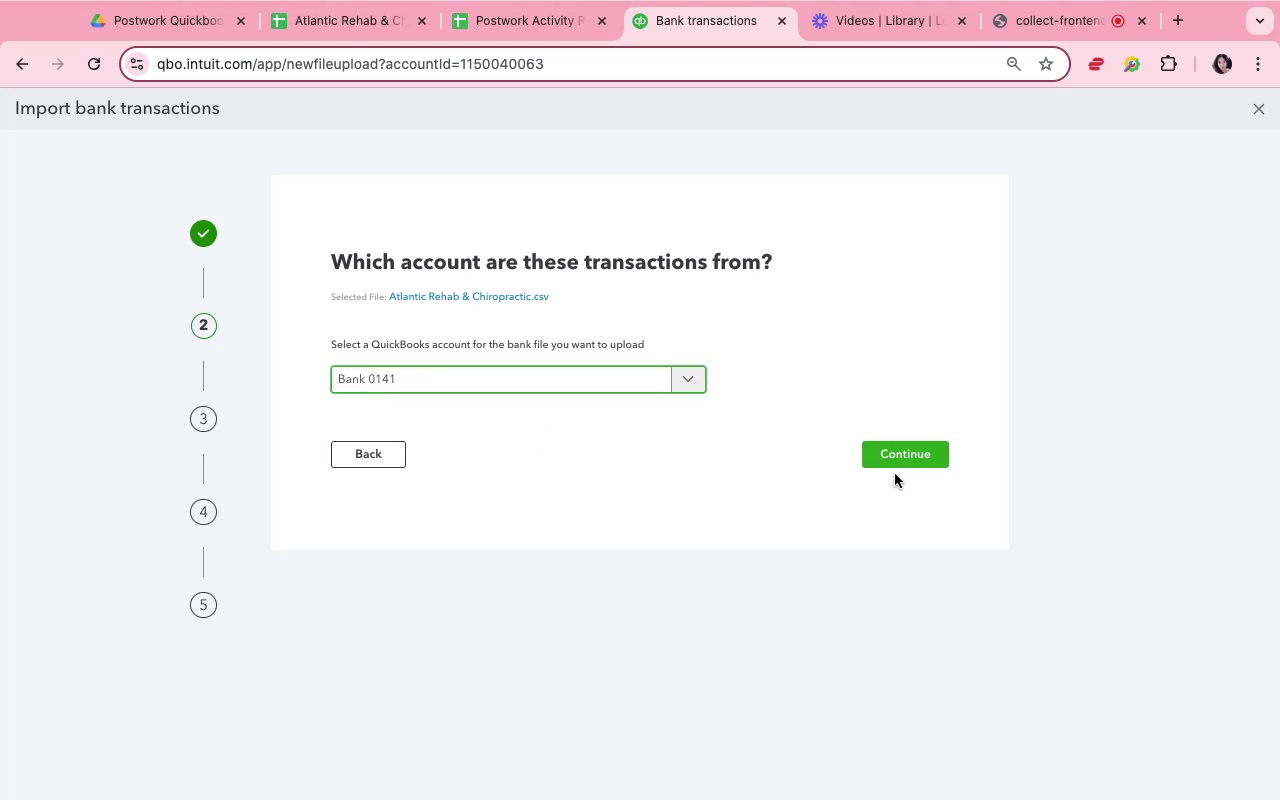 
left_click([895, 468])
 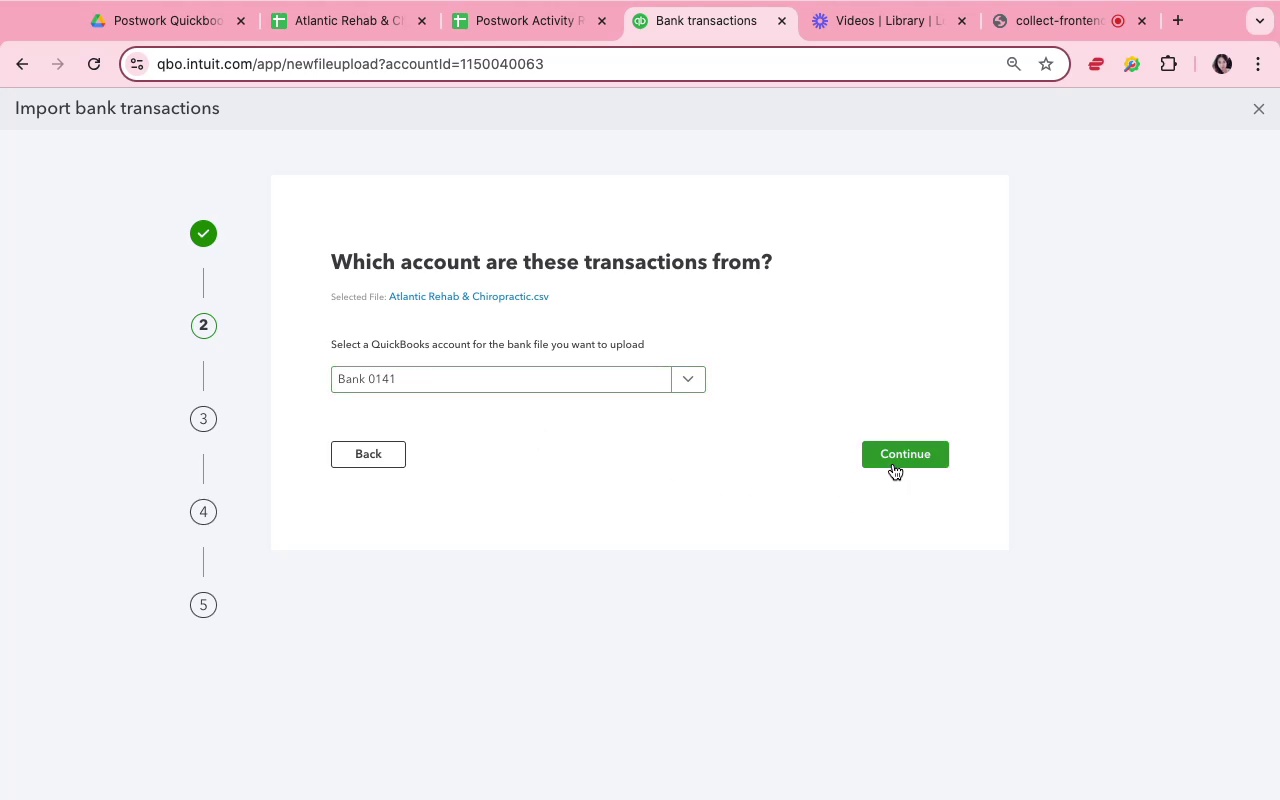 
left_click([892, 461])
 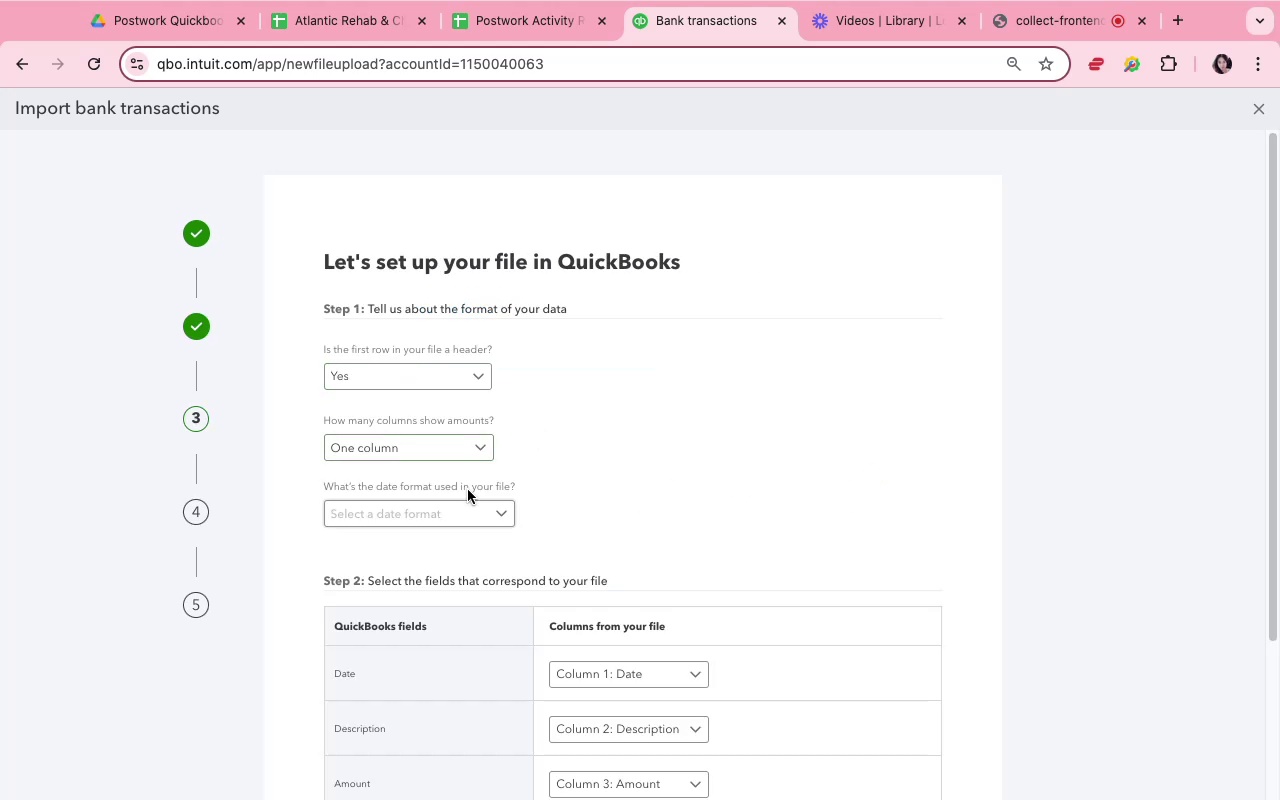 
left_click([473, 524])
 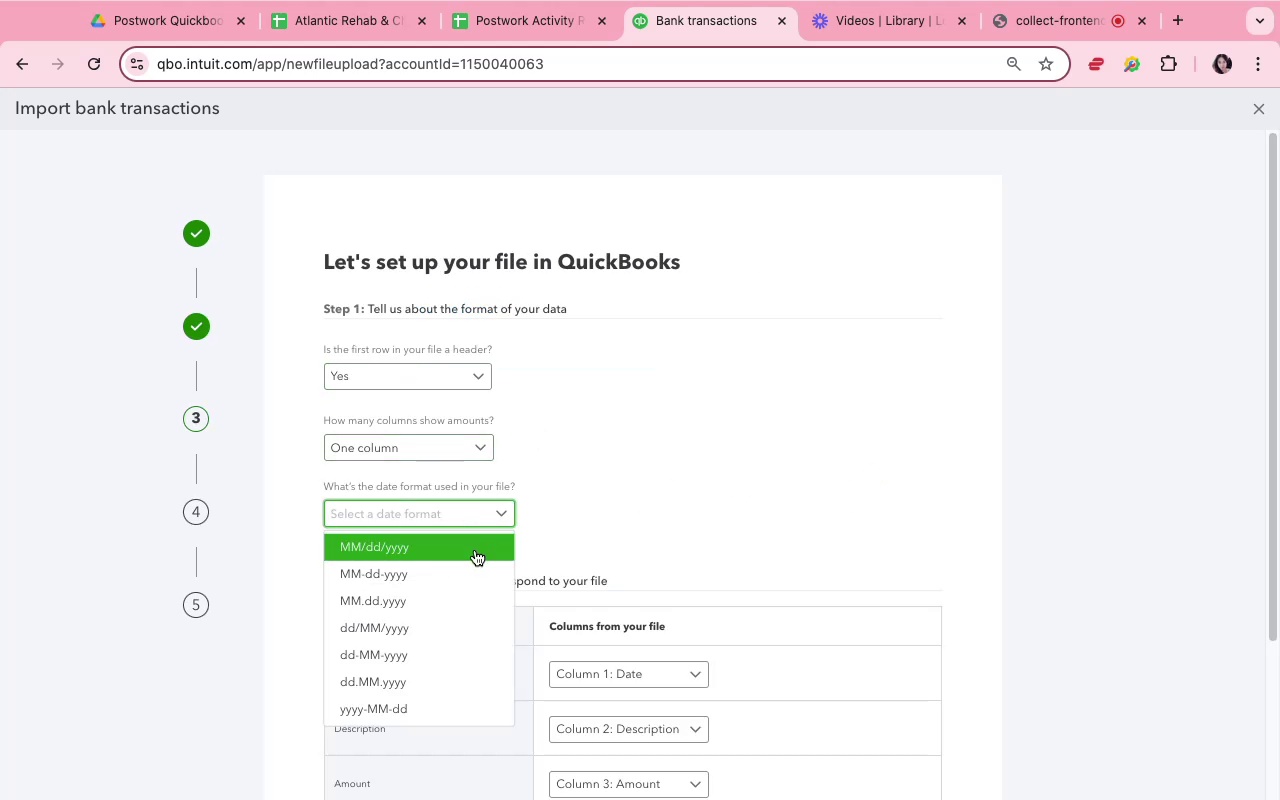 
left_click([475, 550])
 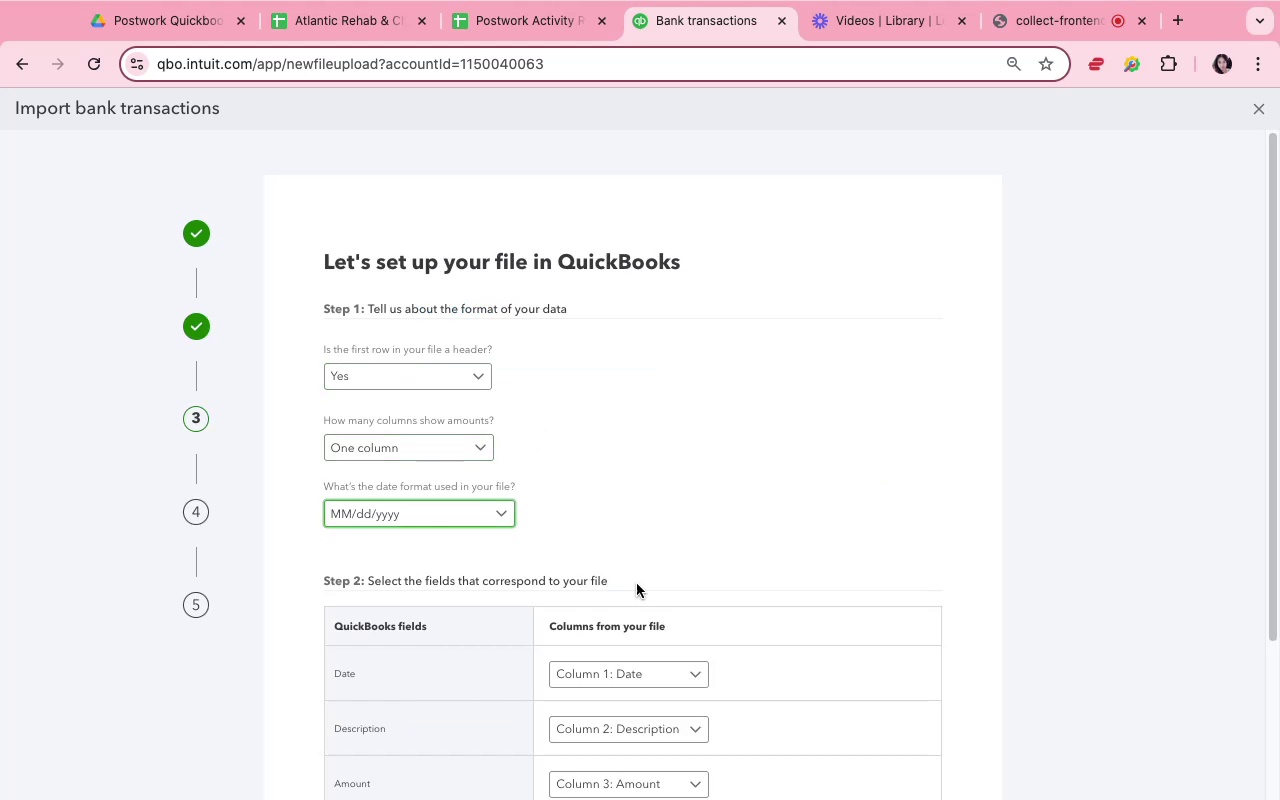 
scroll: coordinate [723, 585], scroll_direction: down, amount: 22.0
 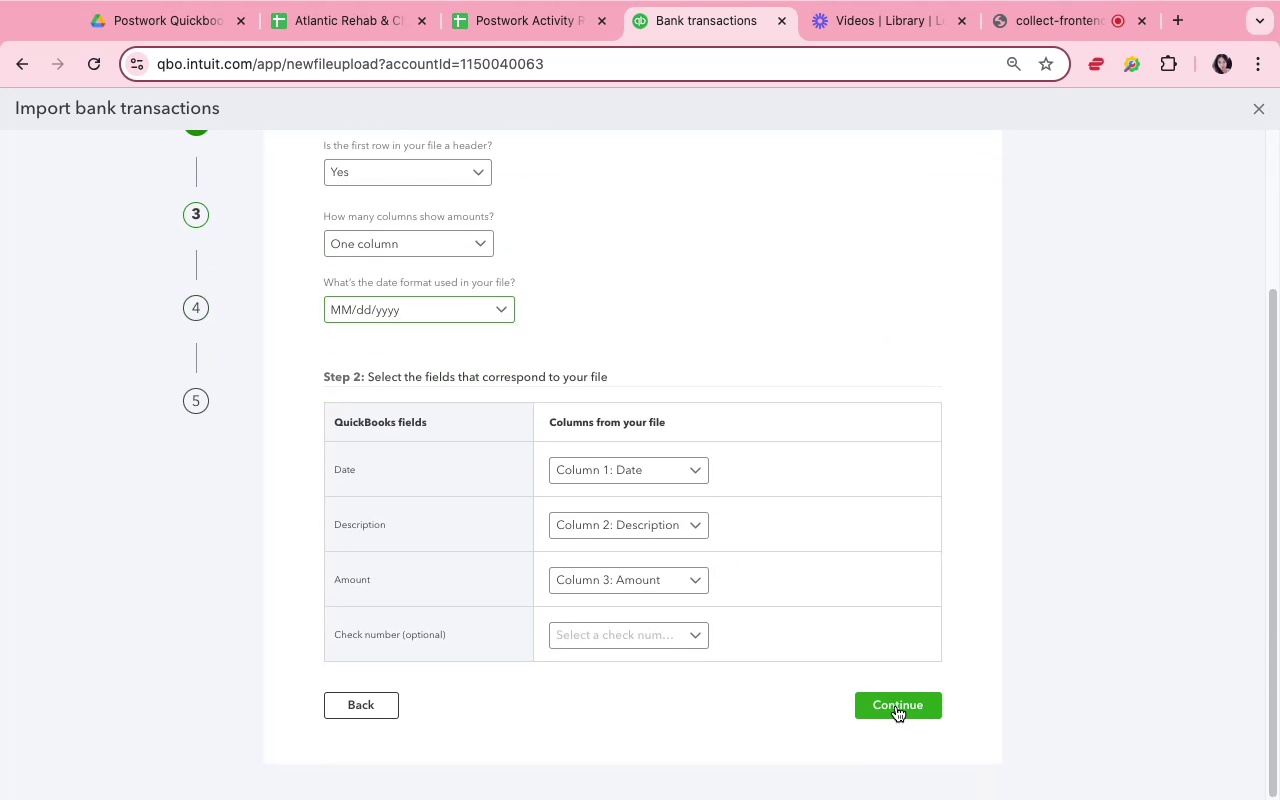 
mouse_move([489, 425])
 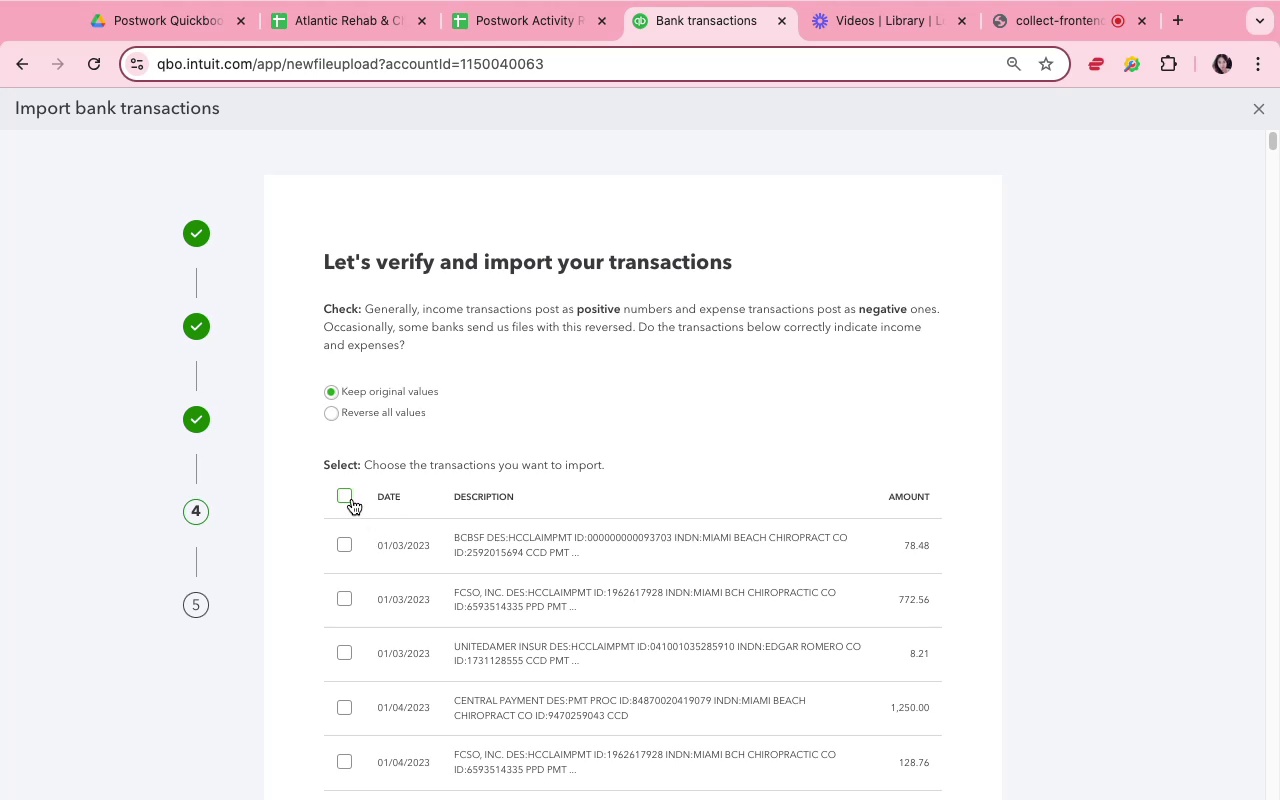 
left_click([351, 497])
 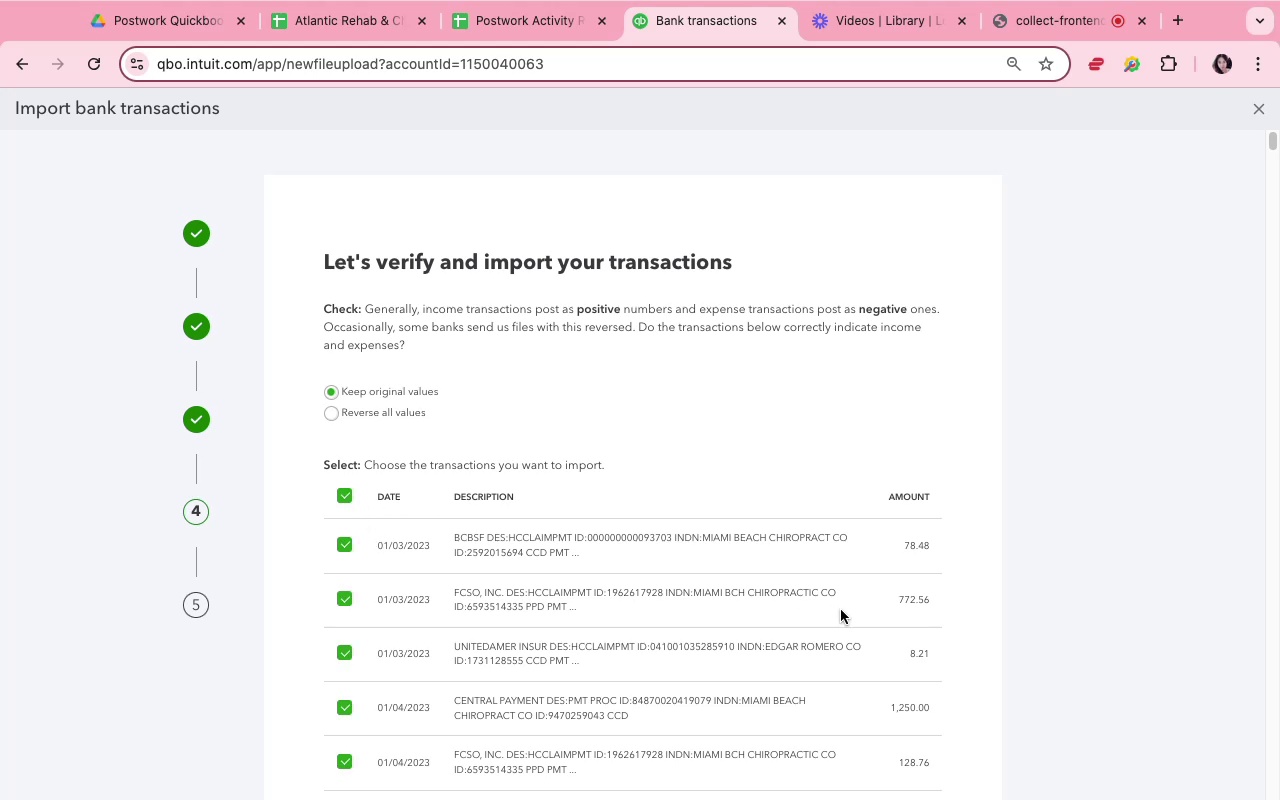 
scroll: coordinate [840, 608], scroll_direction: down, amount: 63.0
 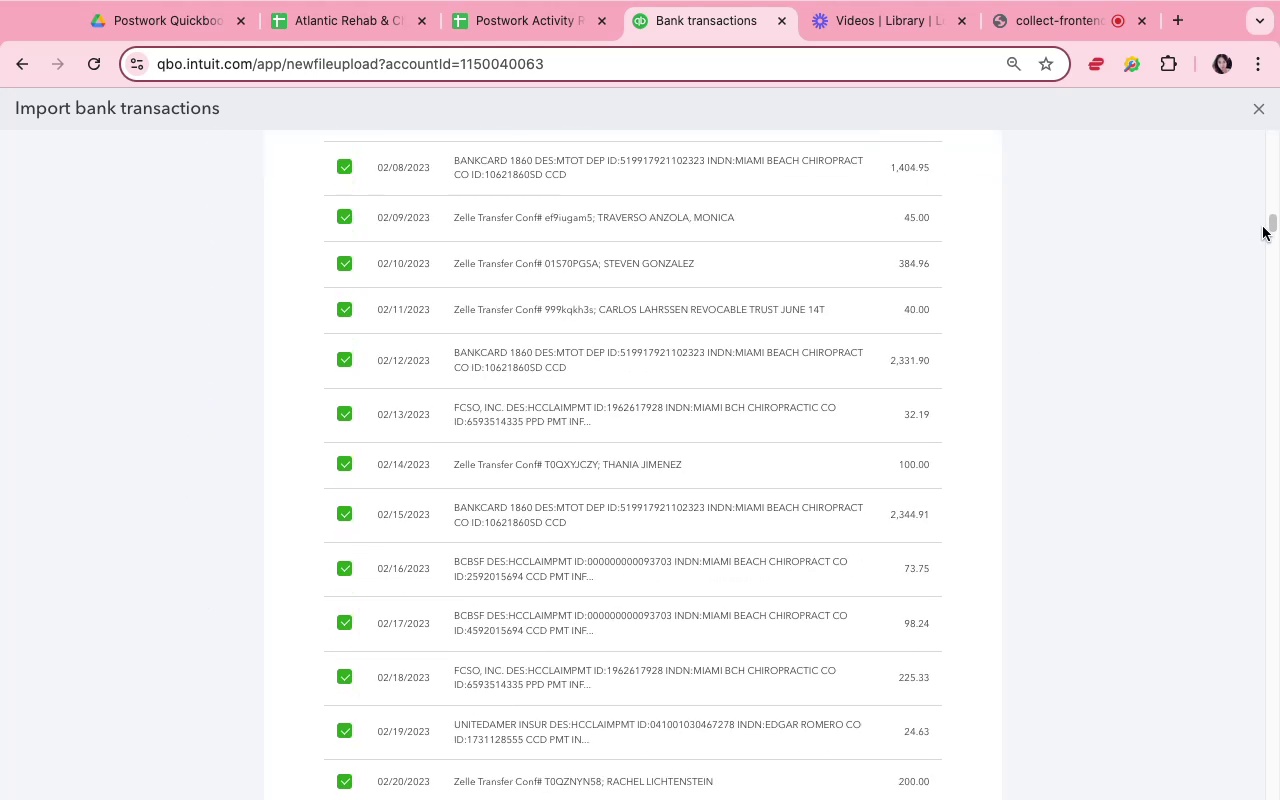 
left_click_drag(start_coordinate=[1270, 226], to_coordinate=[1240, 798])
 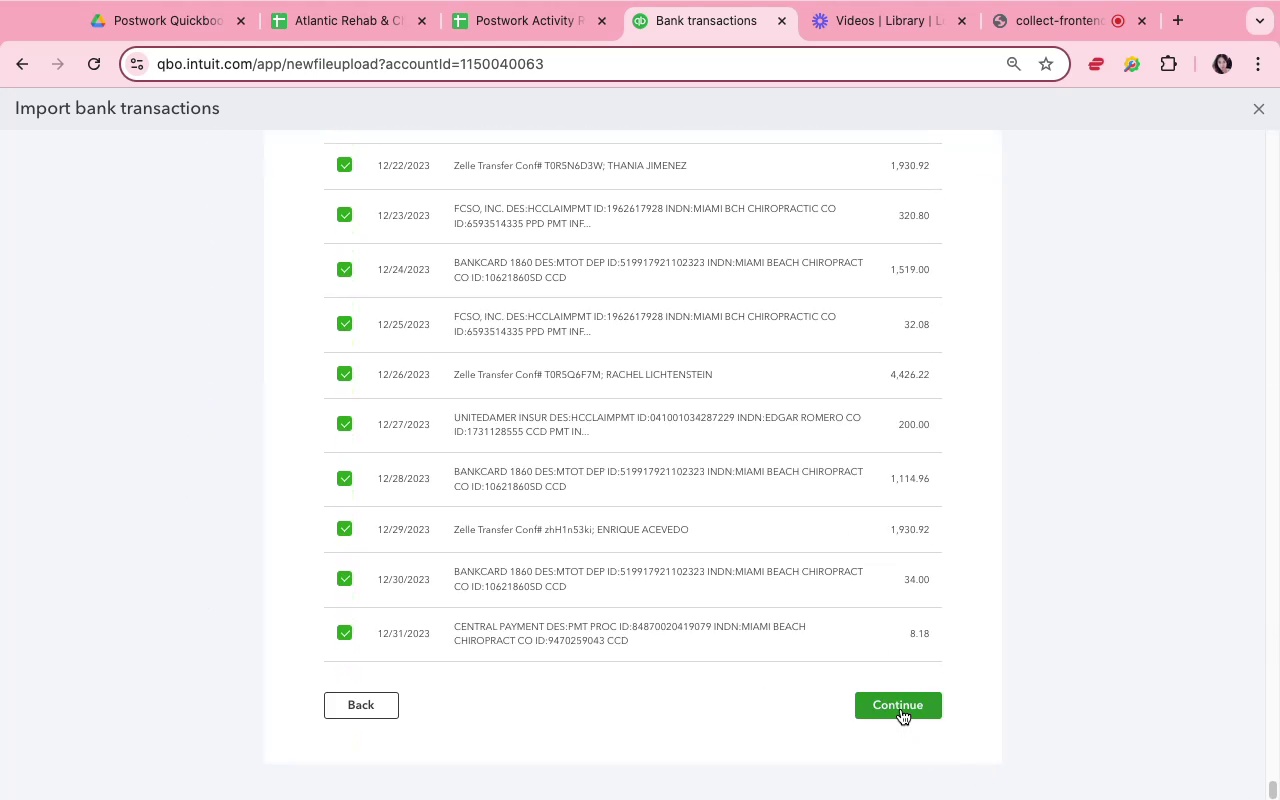 
left_click([901, 709])
 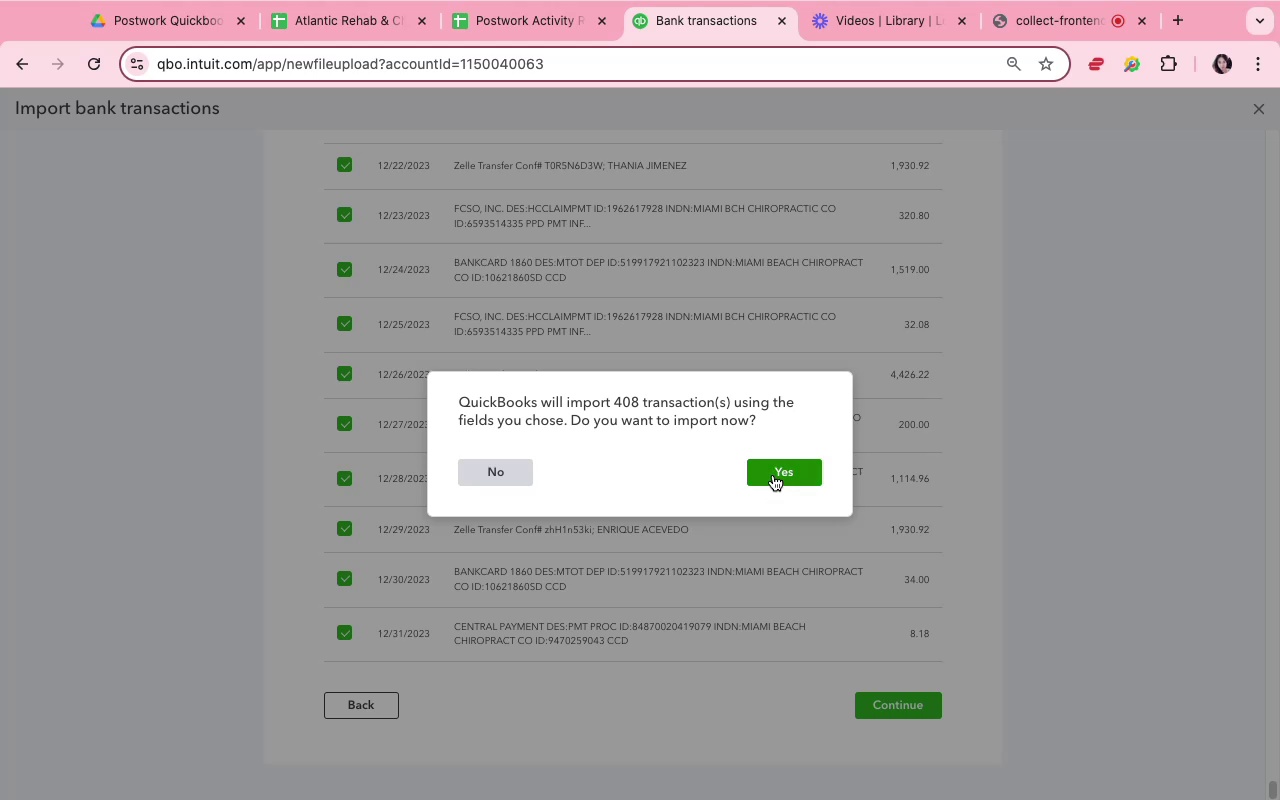 
left_click([773, 475])
 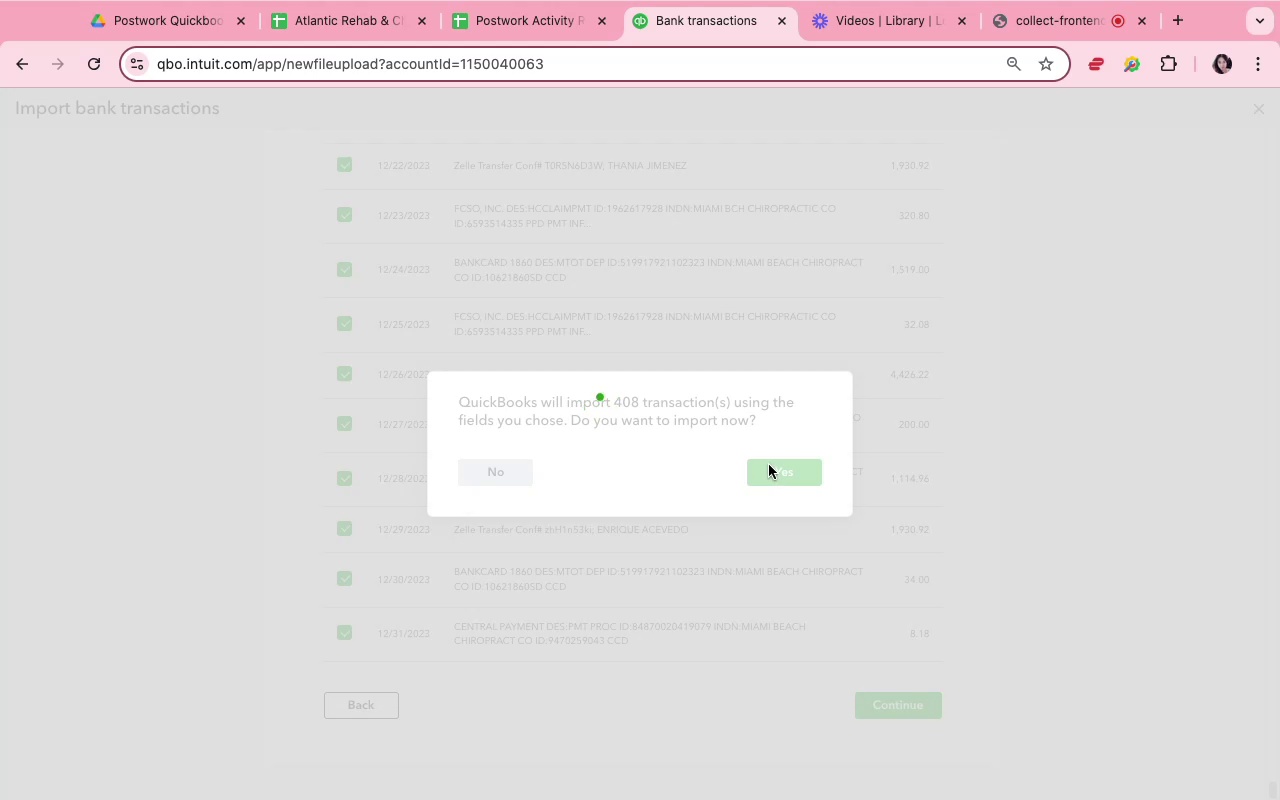 
wait(16.69)
 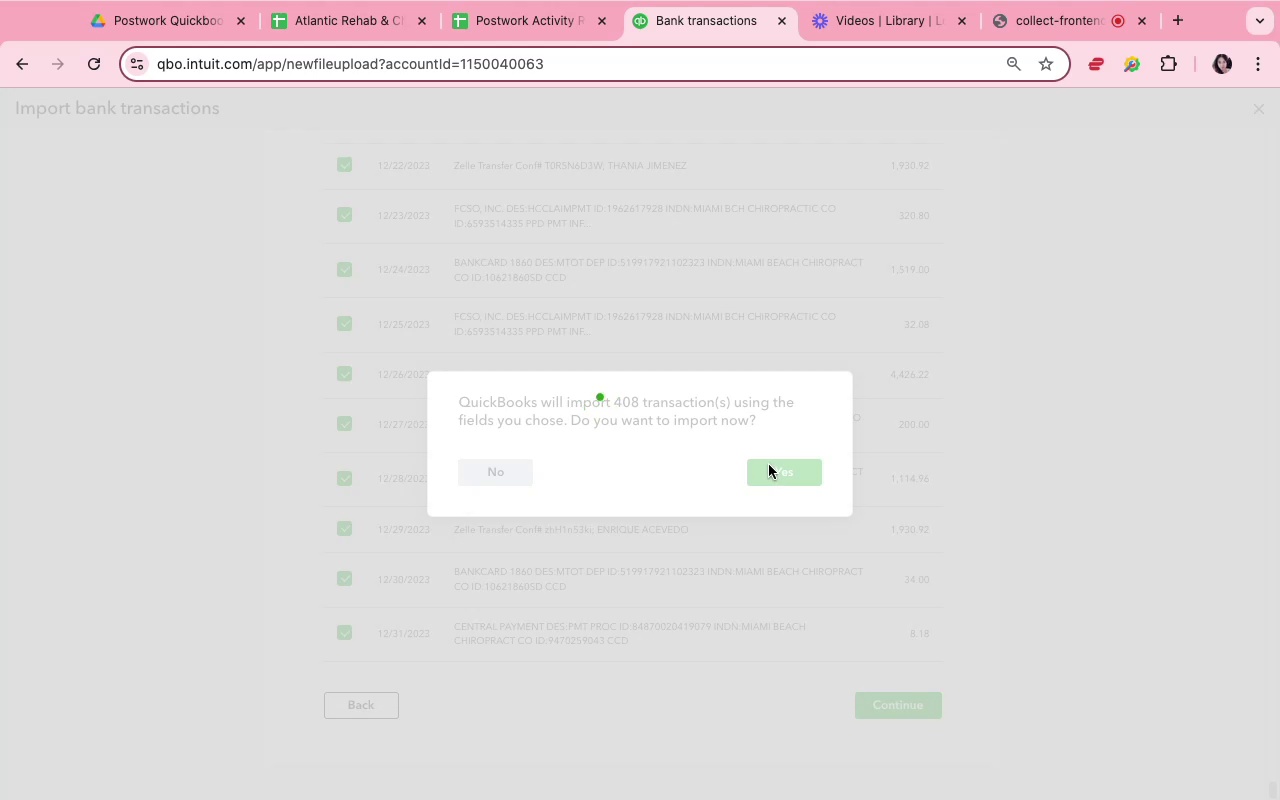 
left_click([897, 345])
 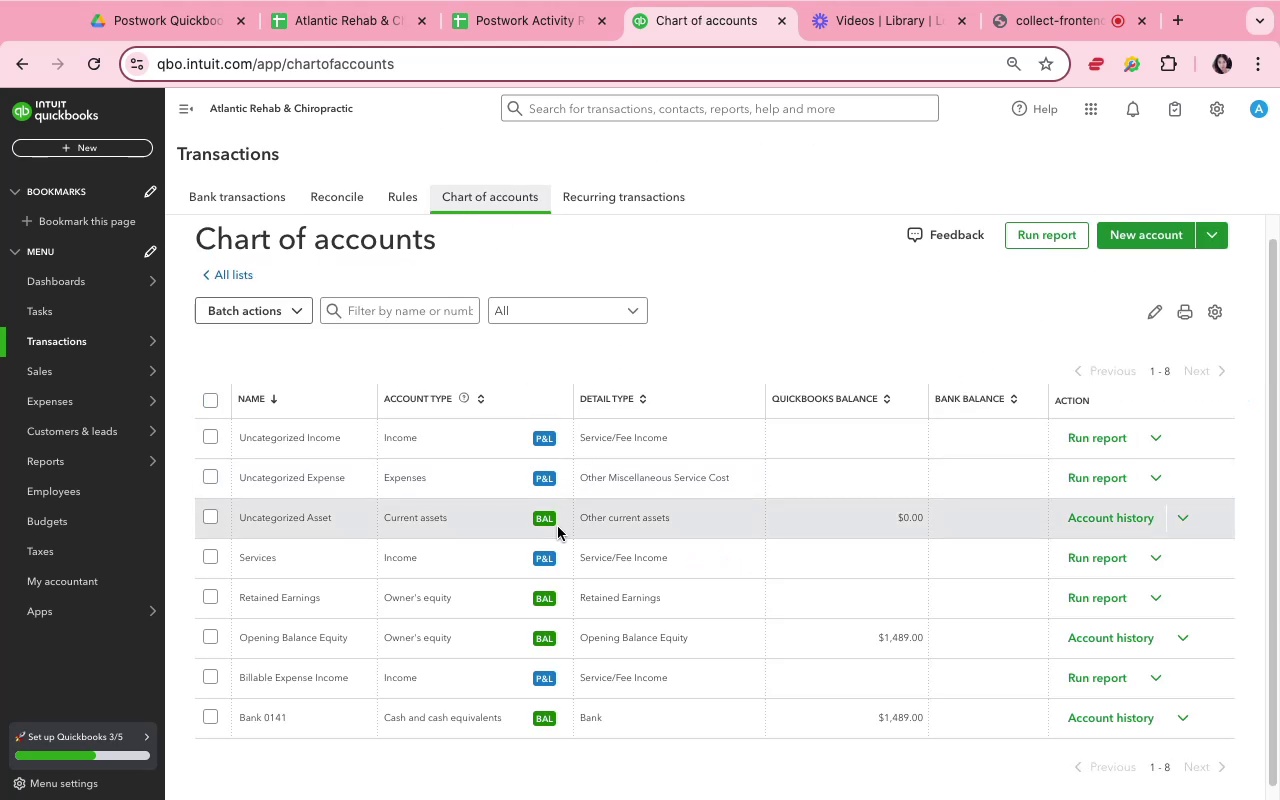 
wait(71.89)
 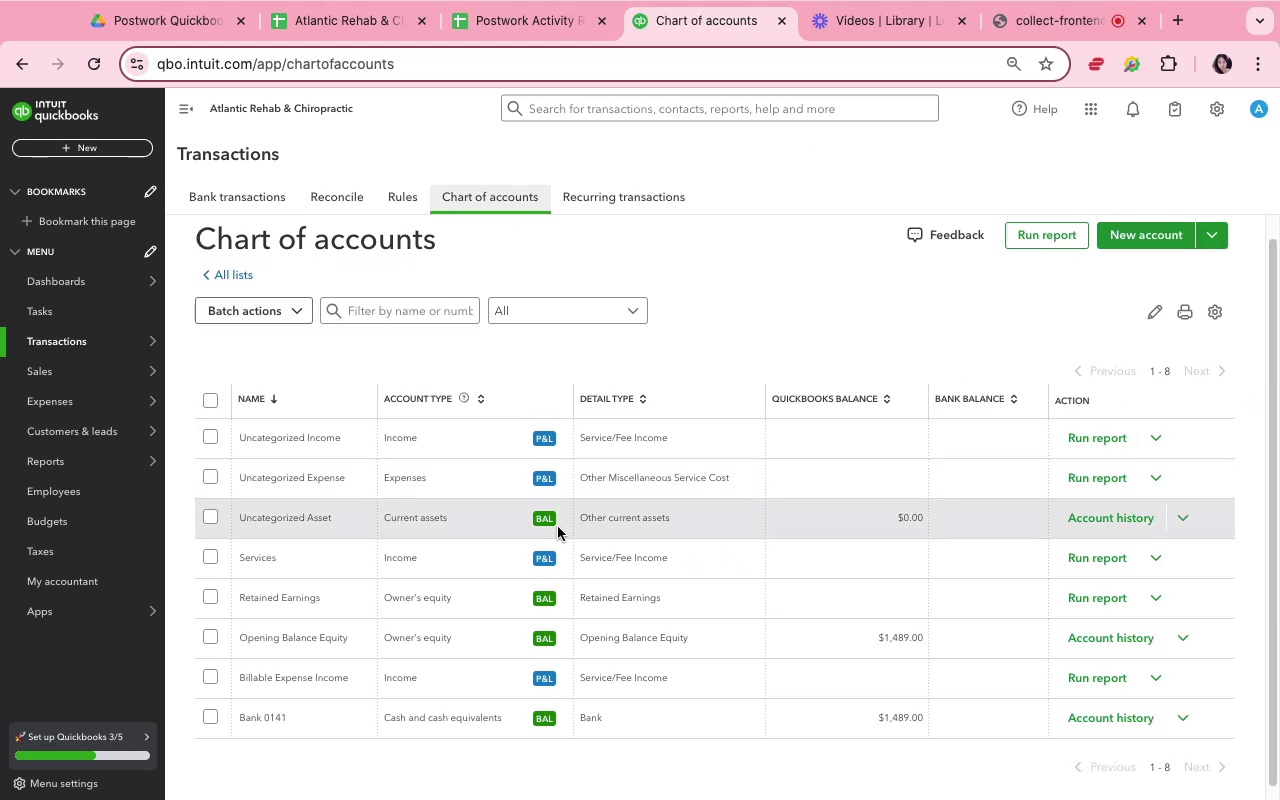 
left_click([257, 209])
 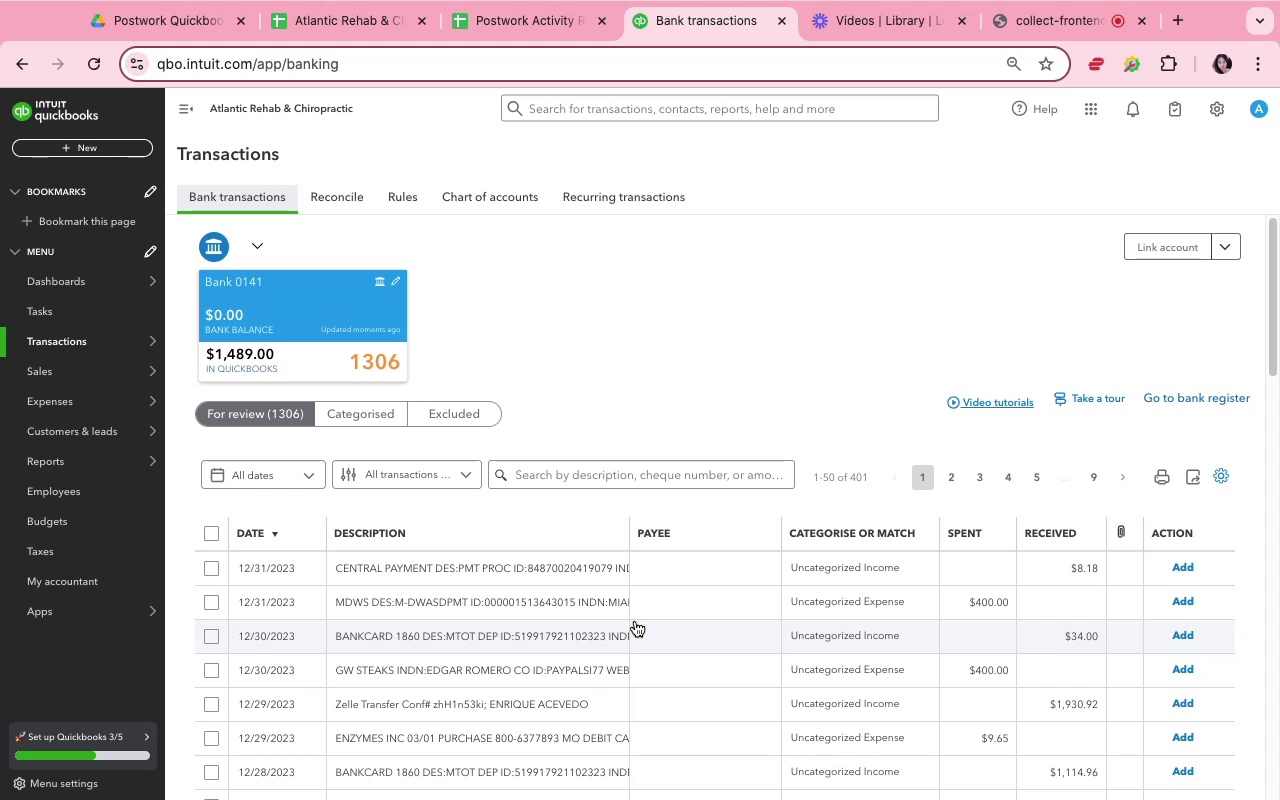 
wait(46.79)
 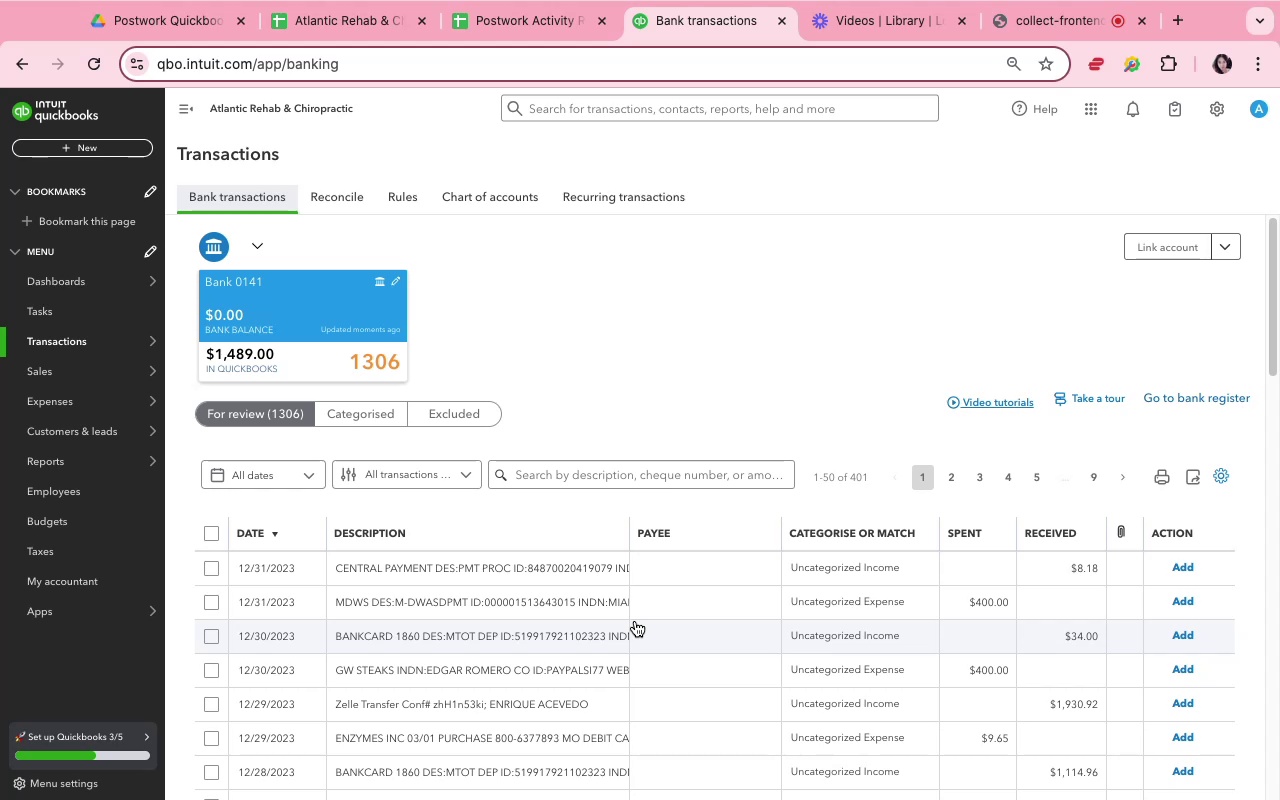 
scroll: coordinate [642, 603], scroll_direction: down, amount: 7.0
 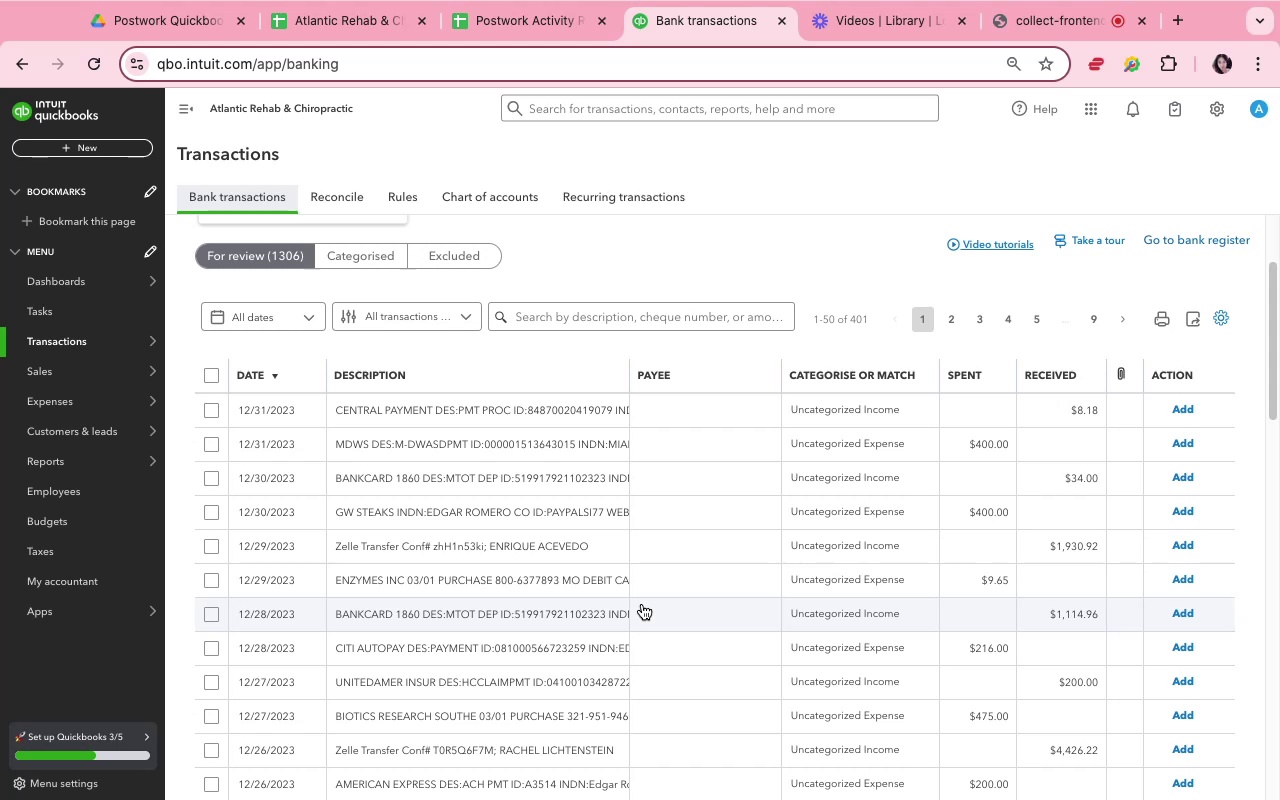 
wait(17.44)
 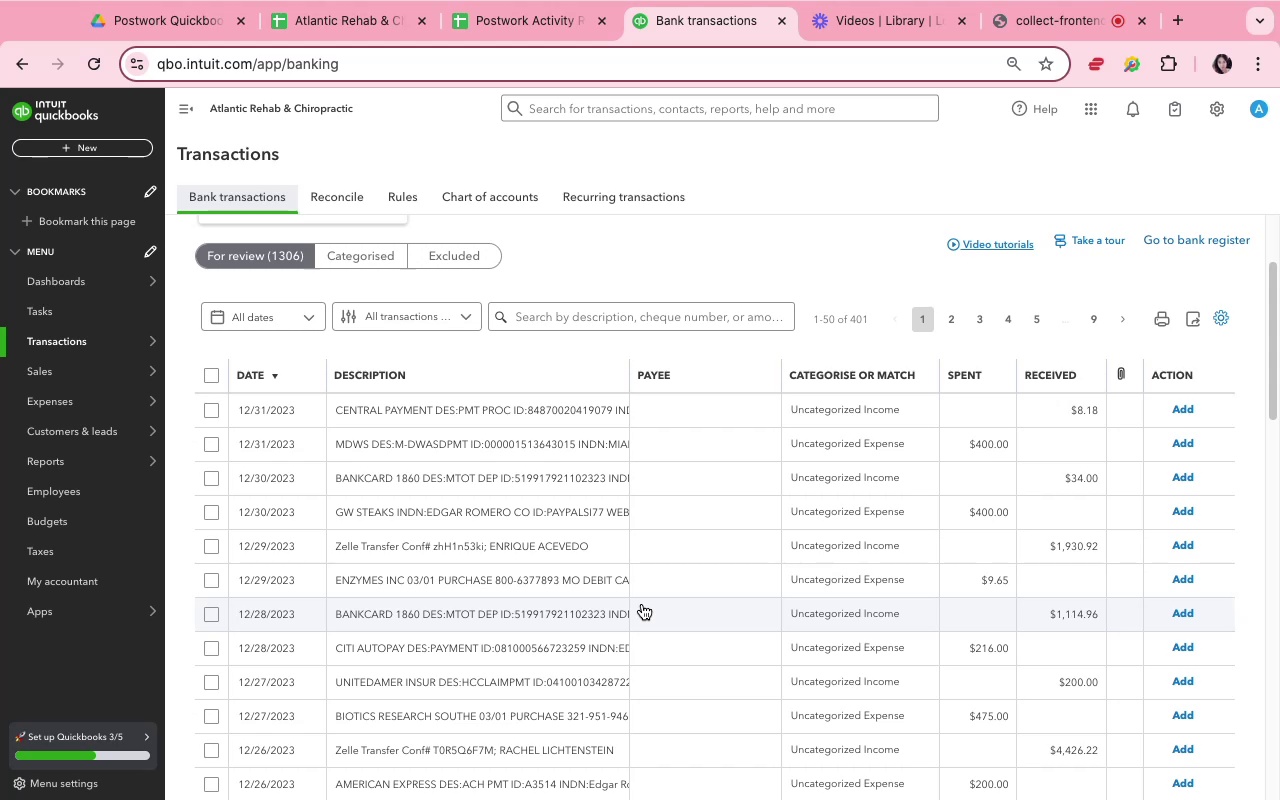 
left_click([466, 548])
 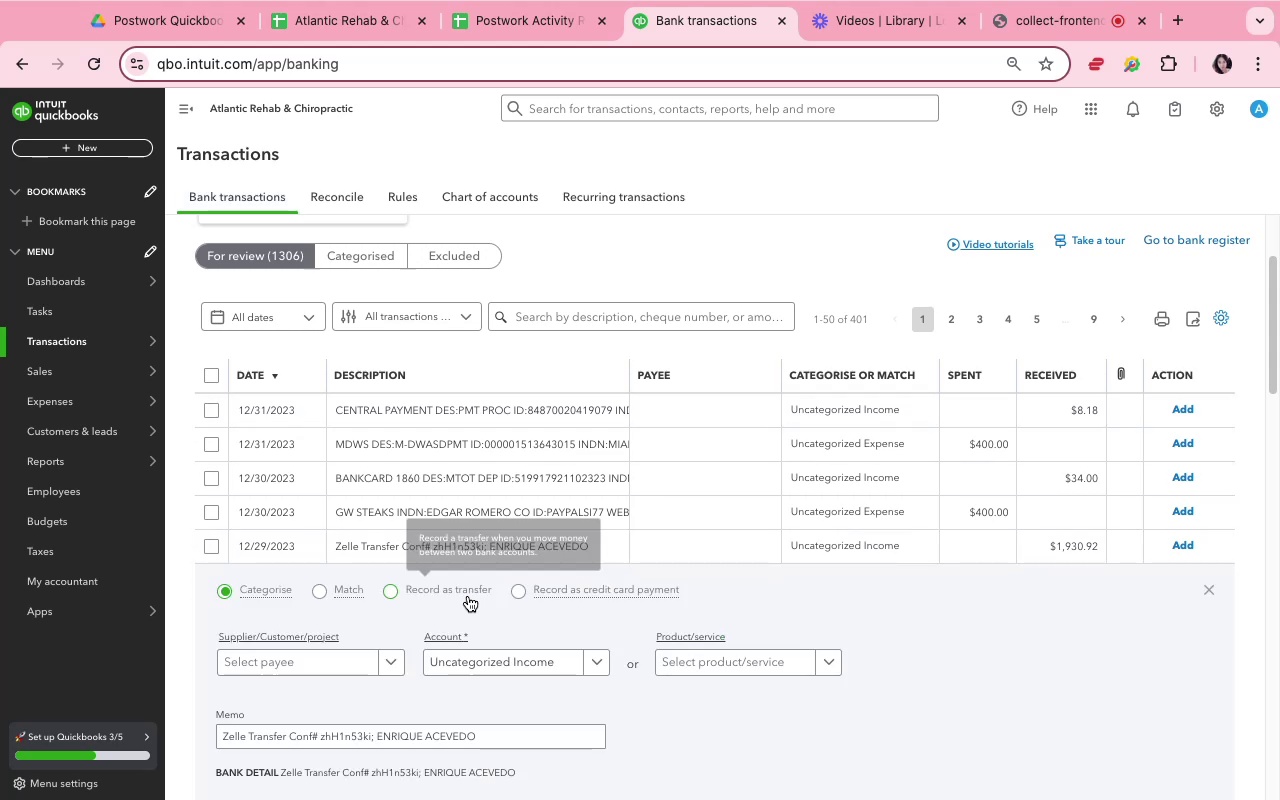 
mouse_move([466, 662])
 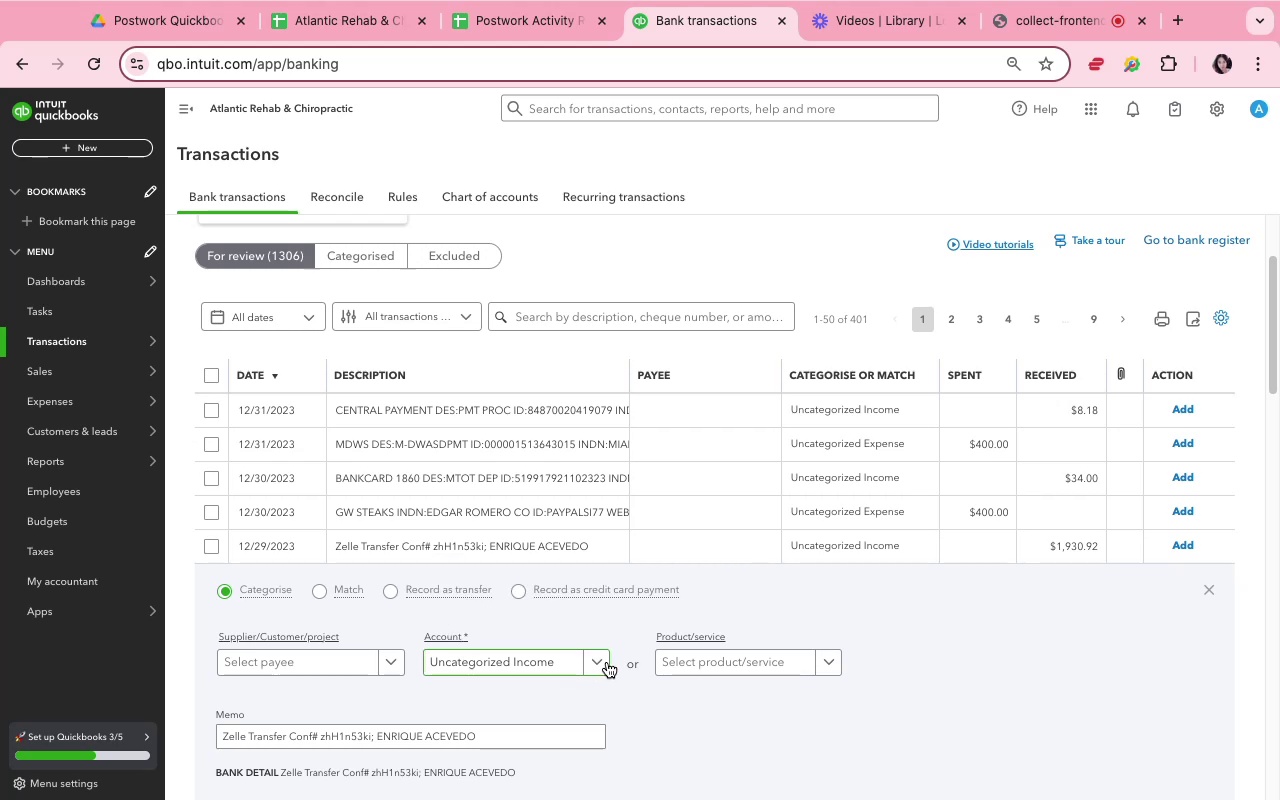 
left_click([608, 662])
 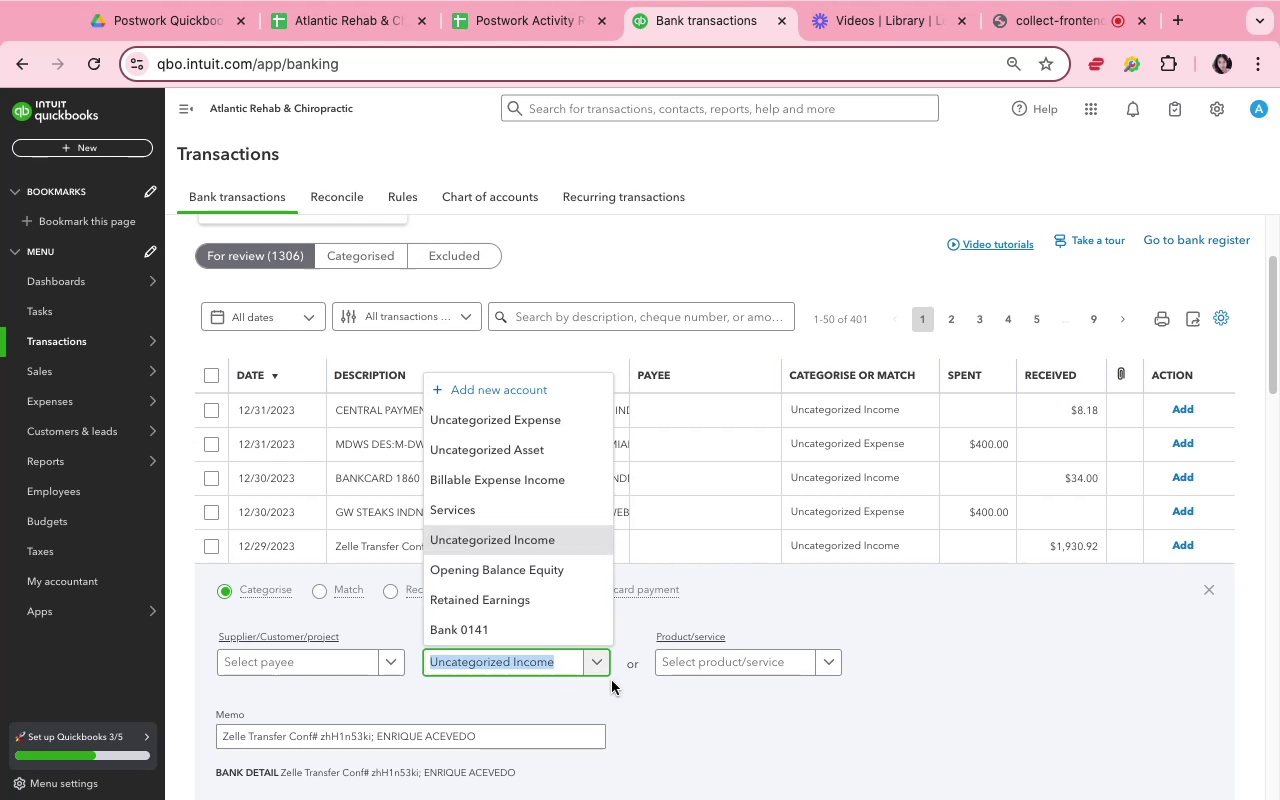 
wait(8.39)
 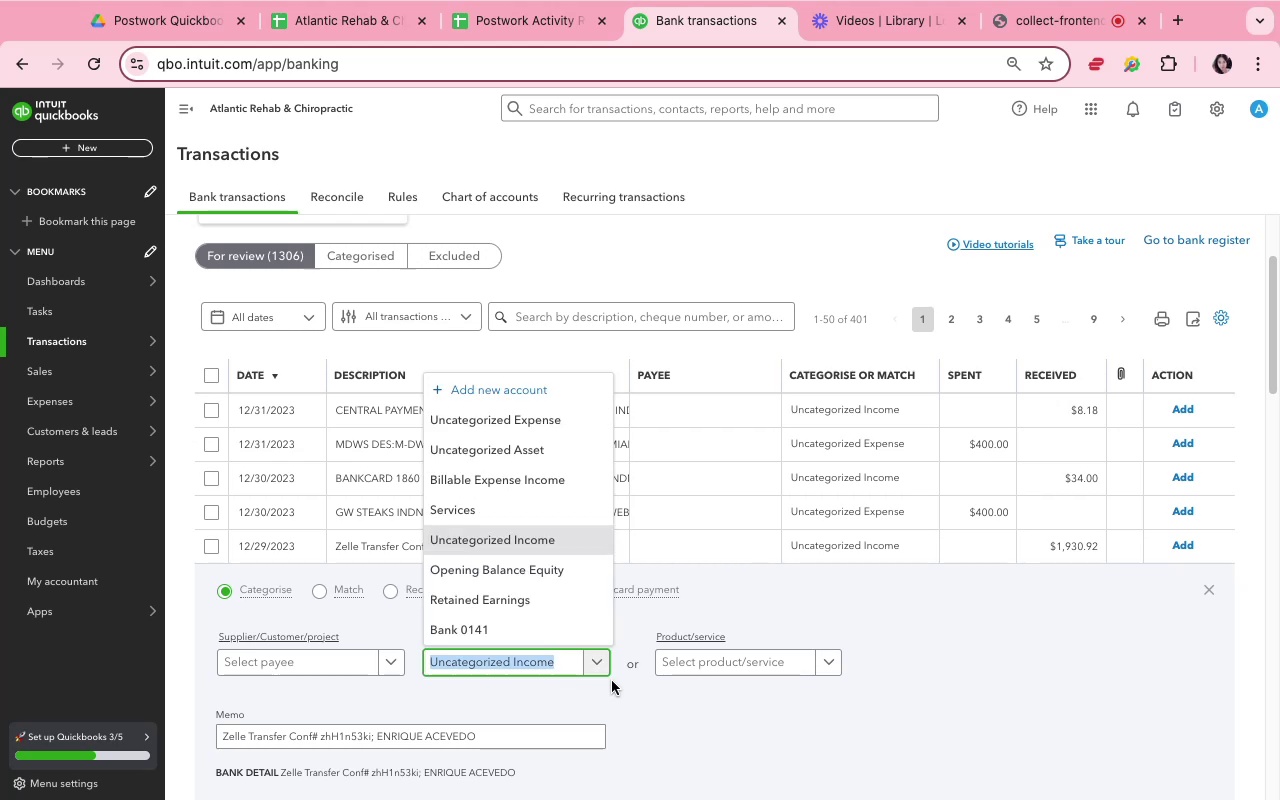 
left_click([374, 639])
 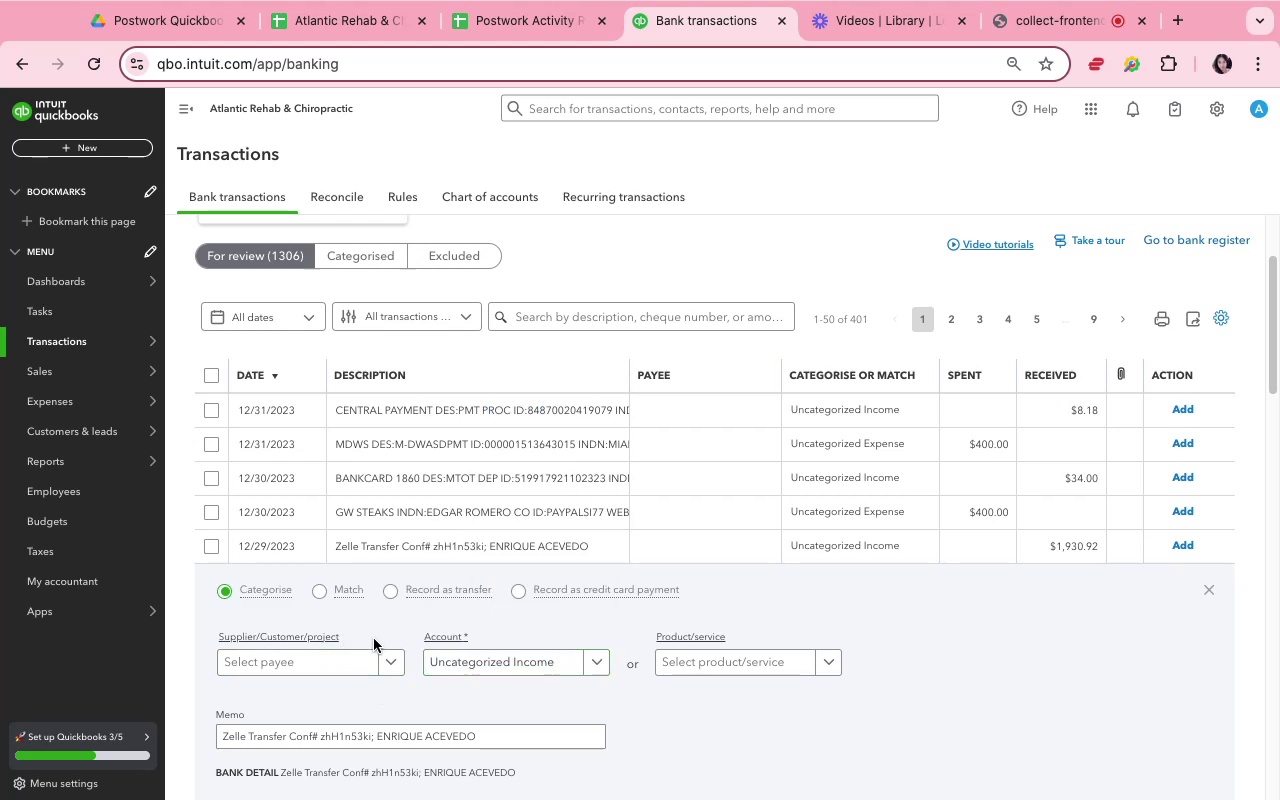 
wait(9.57)
 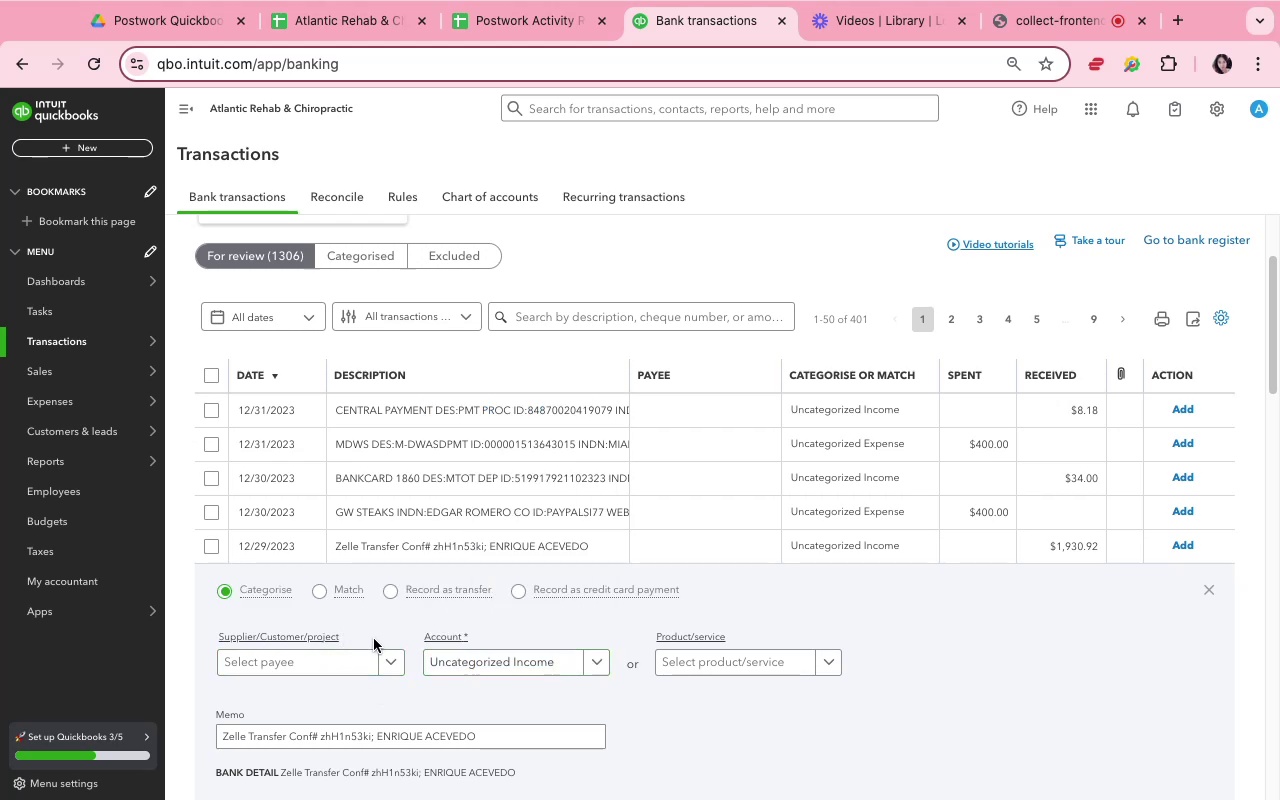 
left_click([1159, 234])
 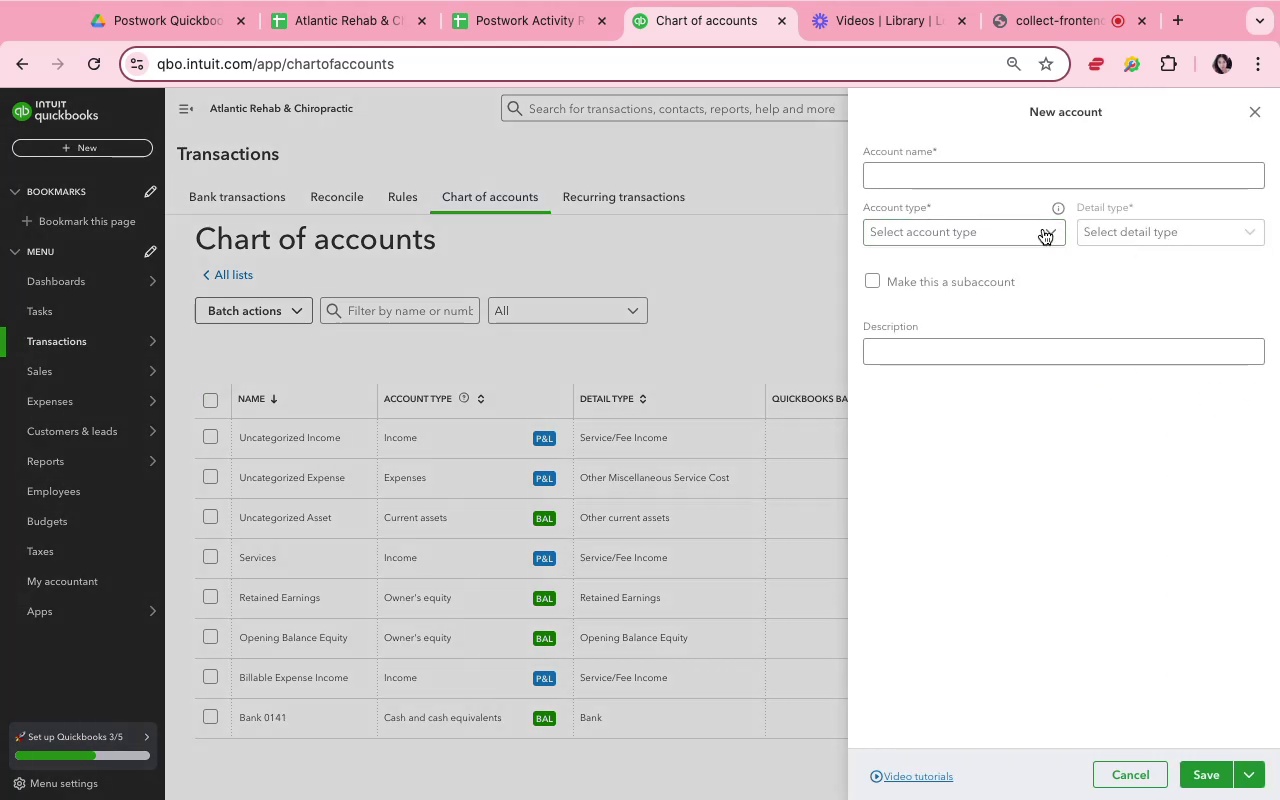 
left_click([971, 185])
 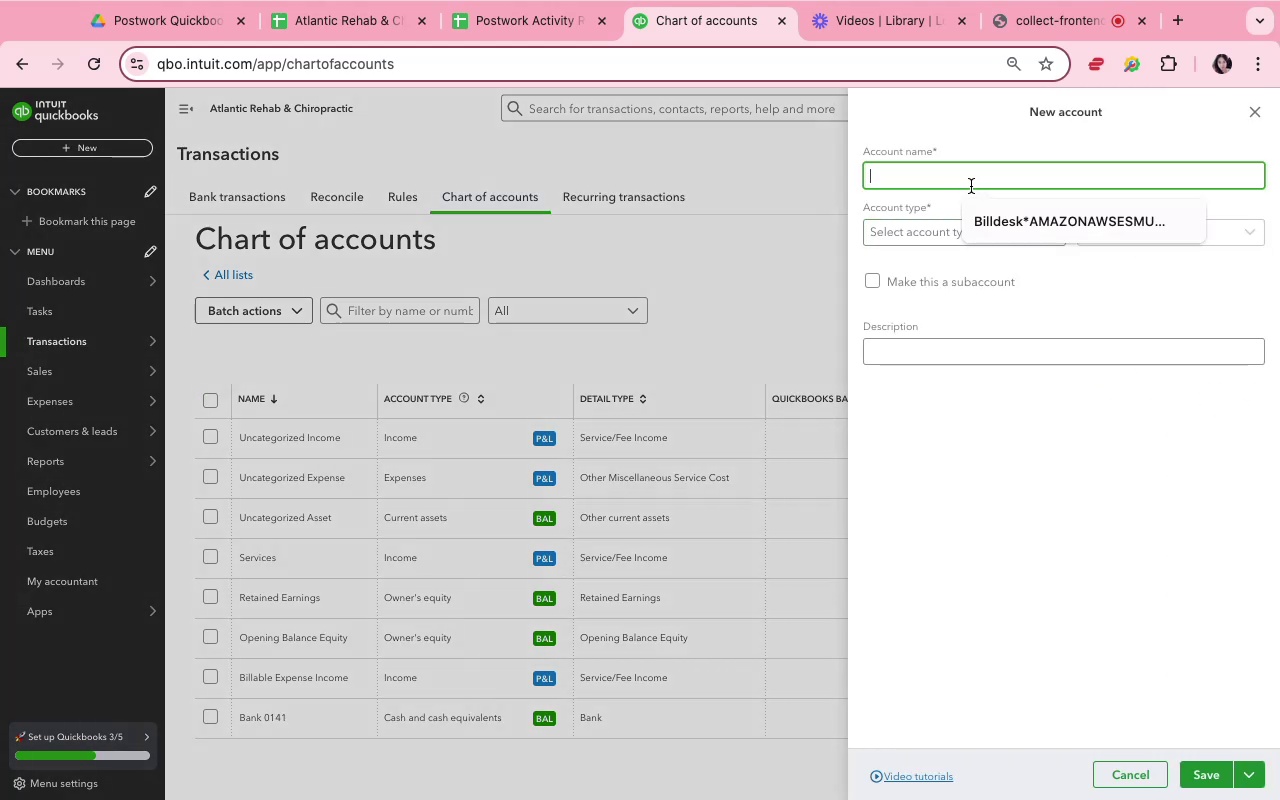 
type(Independent Contractor)
 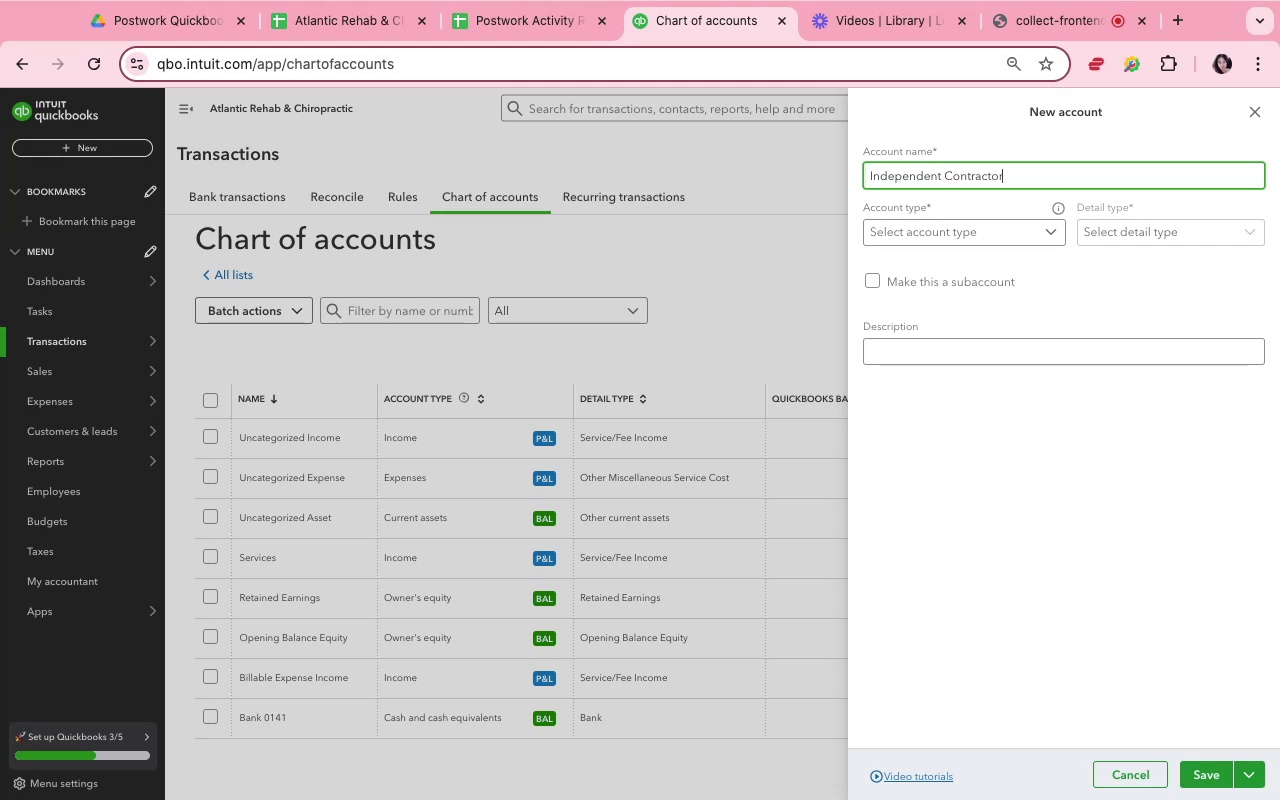 
left_click([948, 218])
 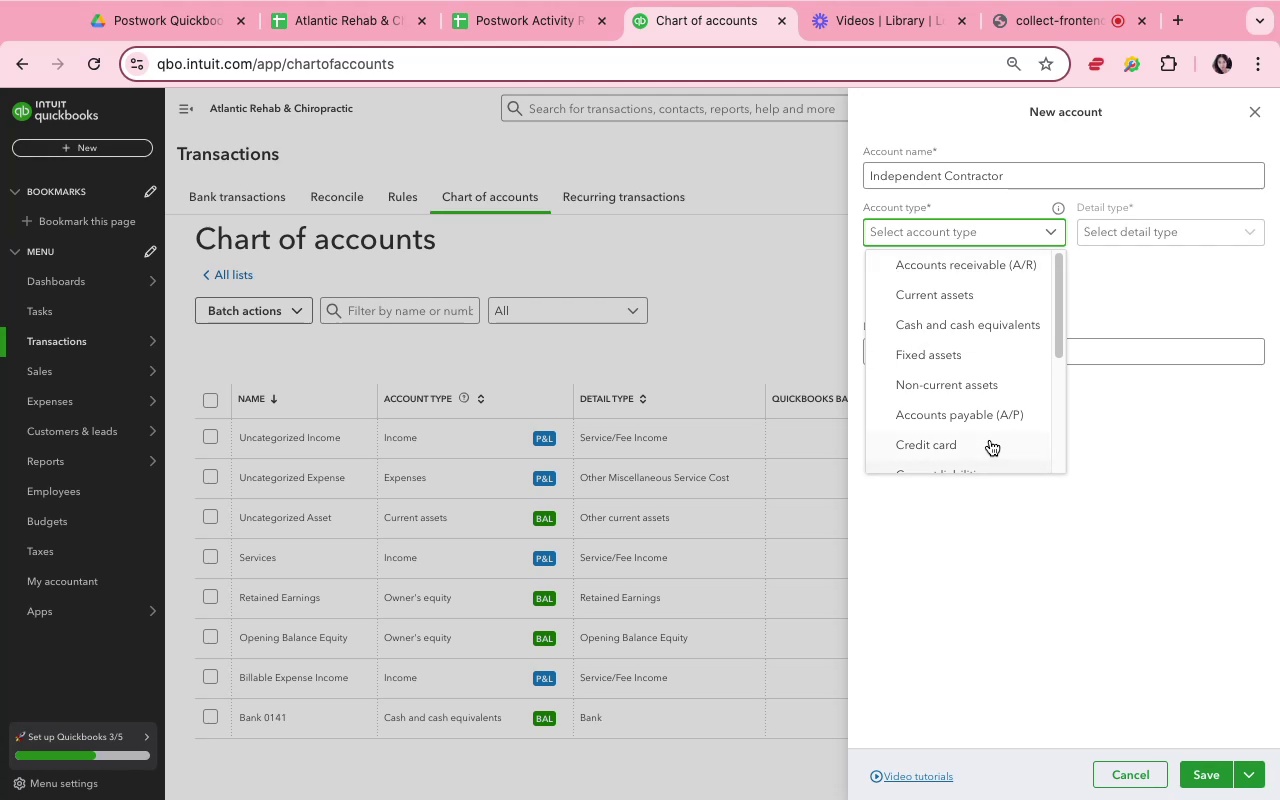 
scroll: coordinate [988, 393], scroll_direction: up, amount: 2.0
 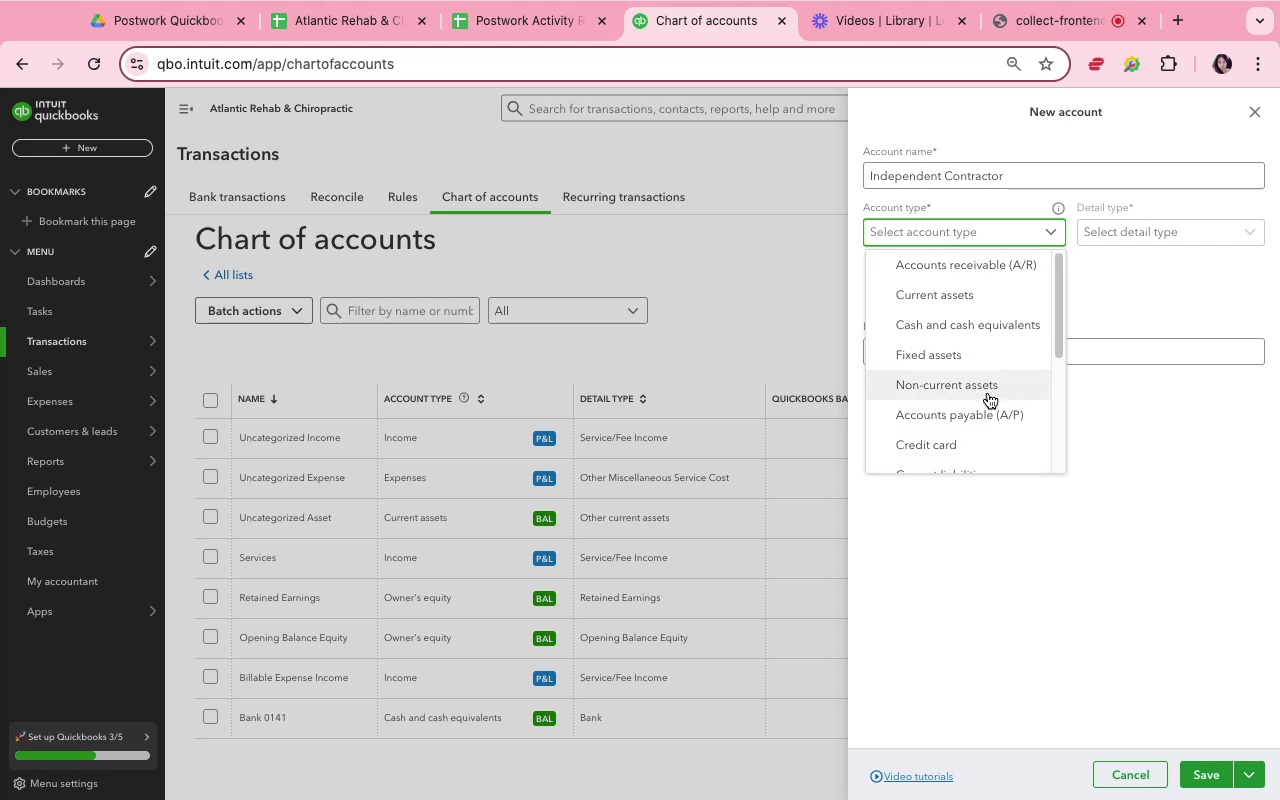 
scroll: coordinate [1004, 413], scroll_direction: down, amount: 17.0
 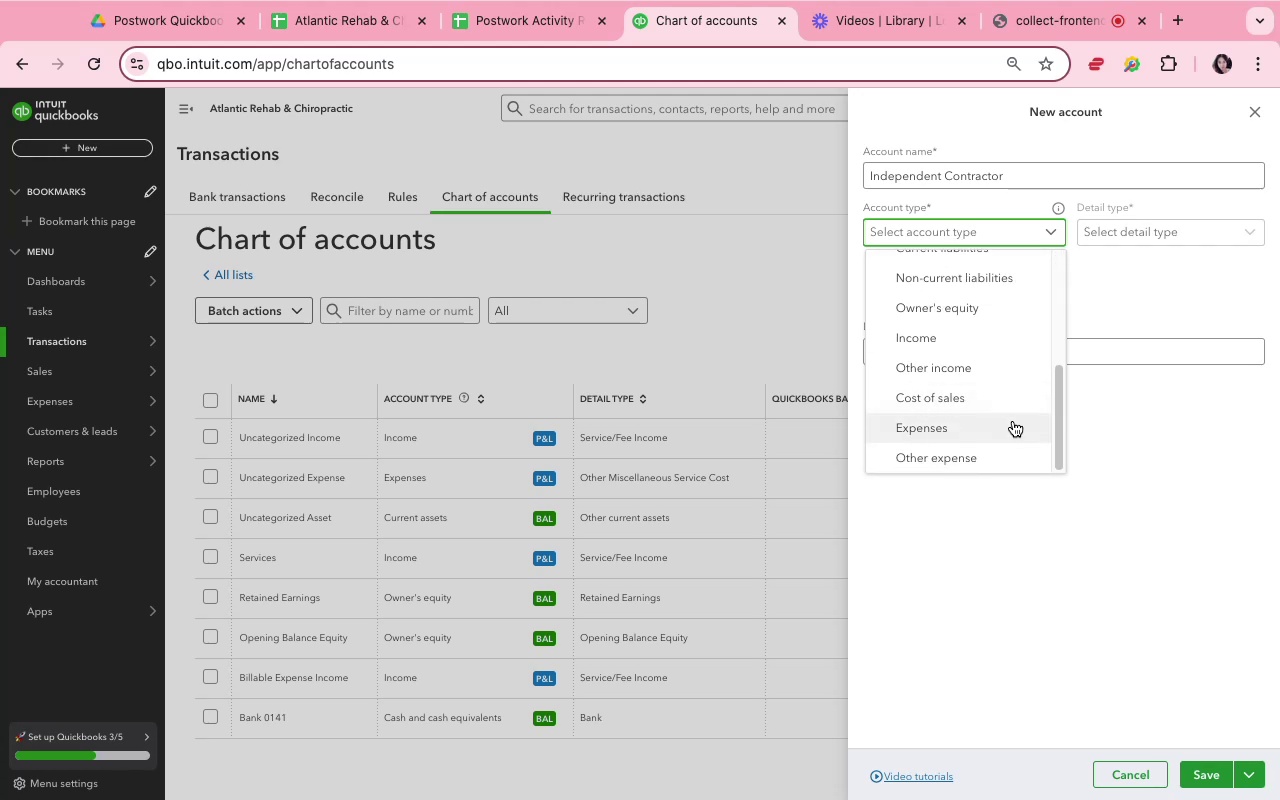 
left_click([1013, 421])
 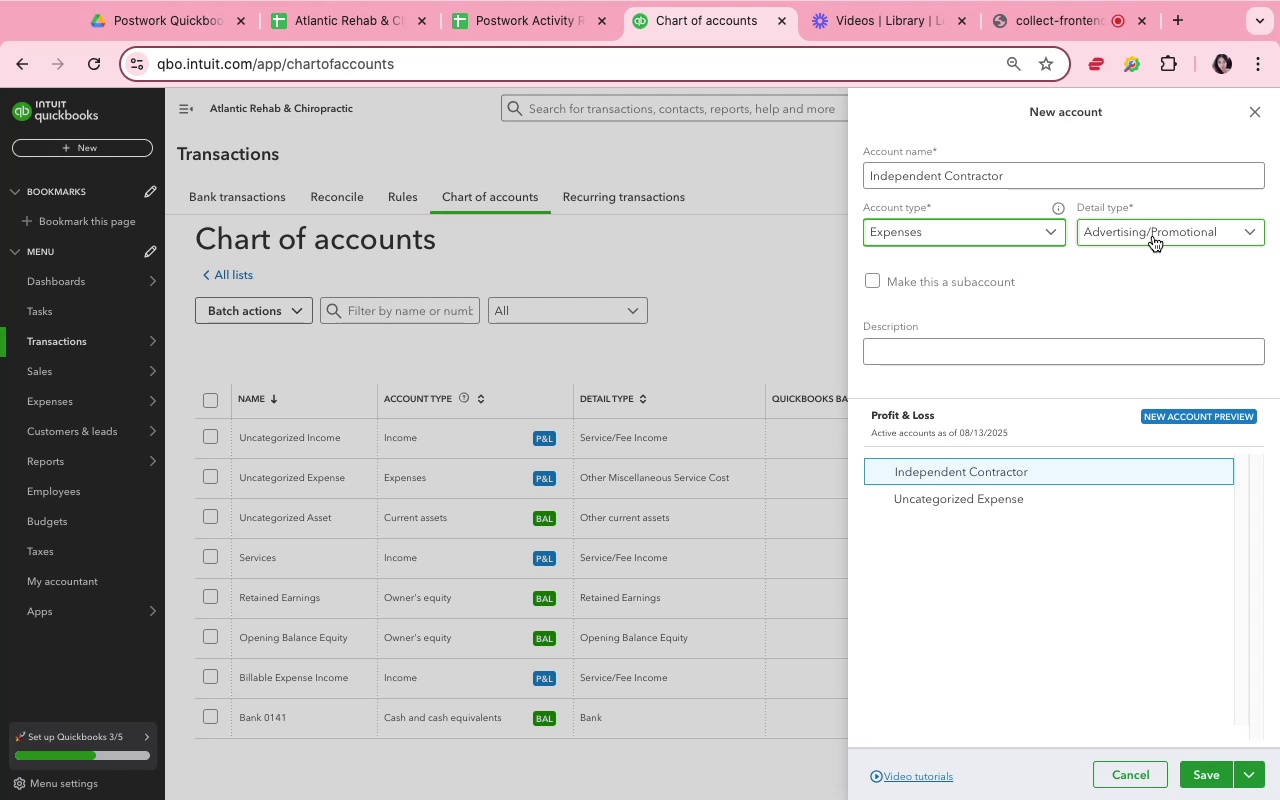 
wait(5.2)
 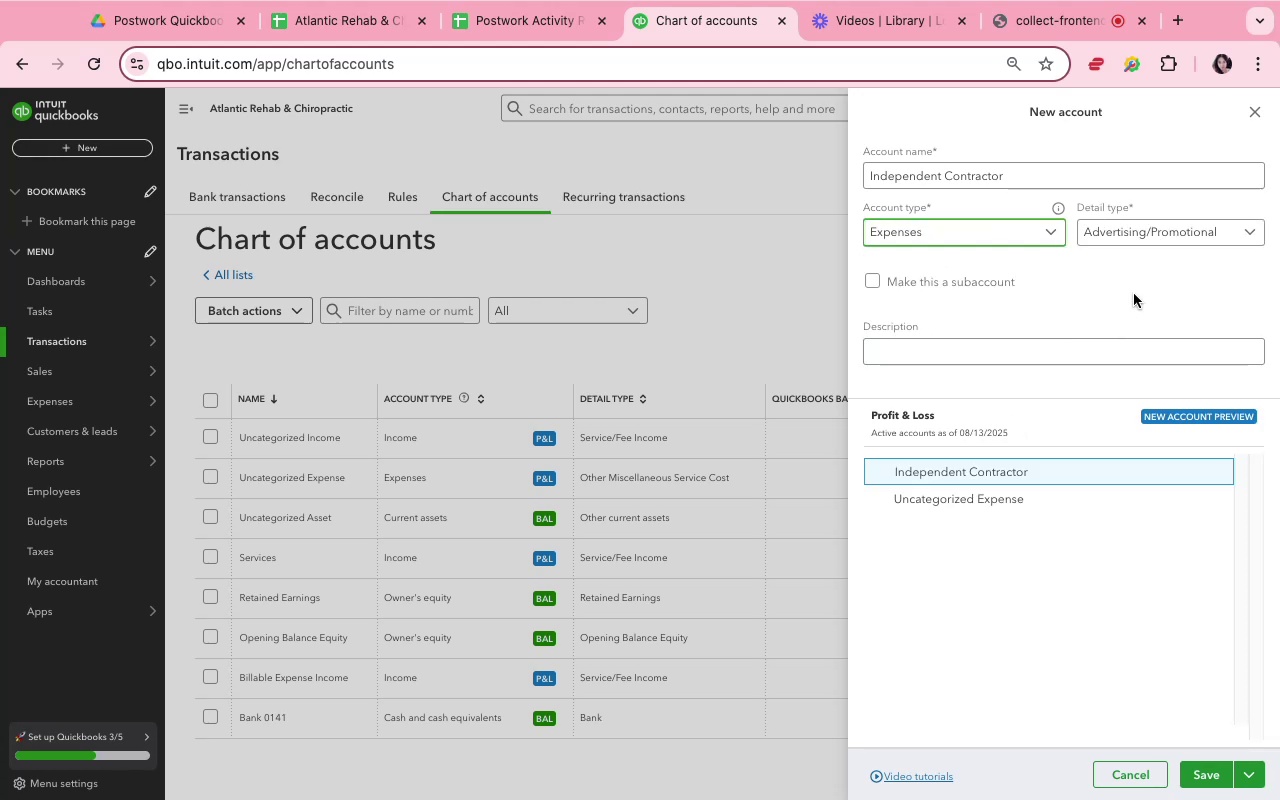 
left_click([1153, 236])
 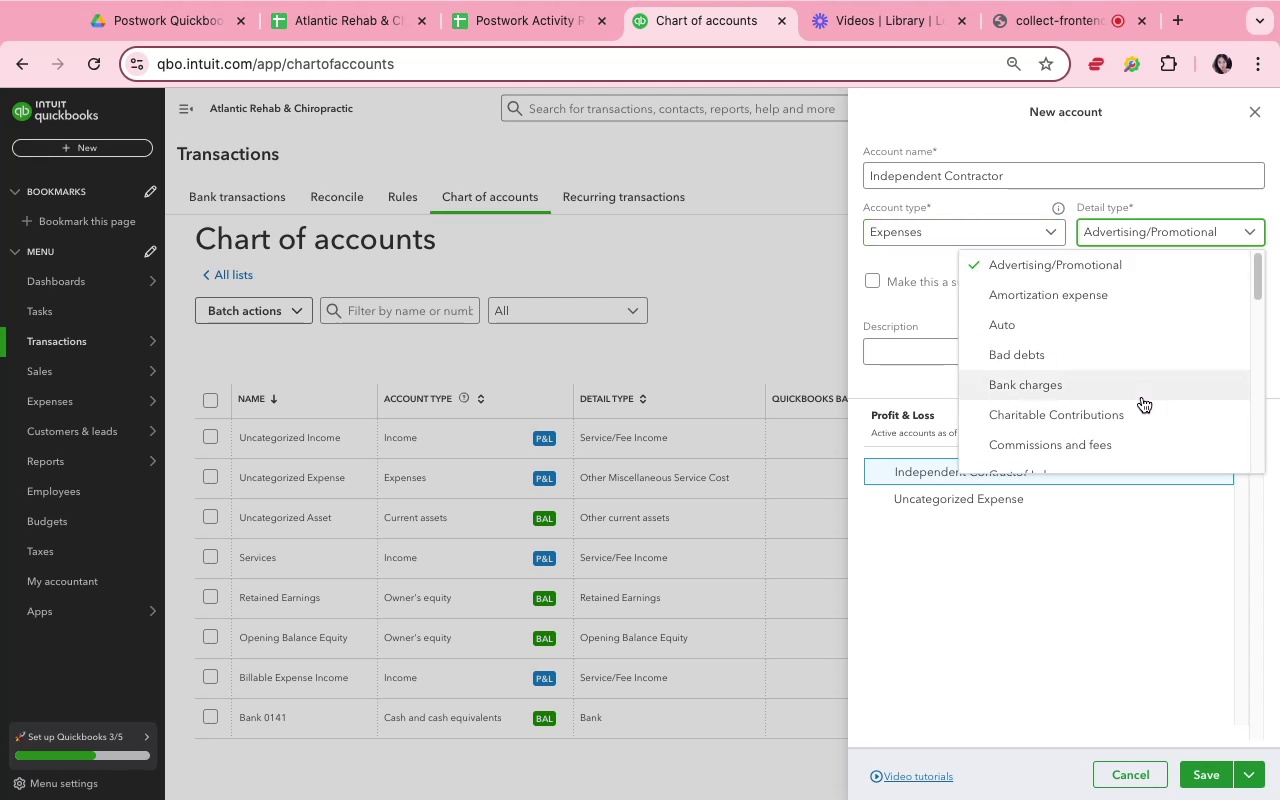 
scroll: coordinate [1142, 397], scroll_direction: down, amount: 2.0
 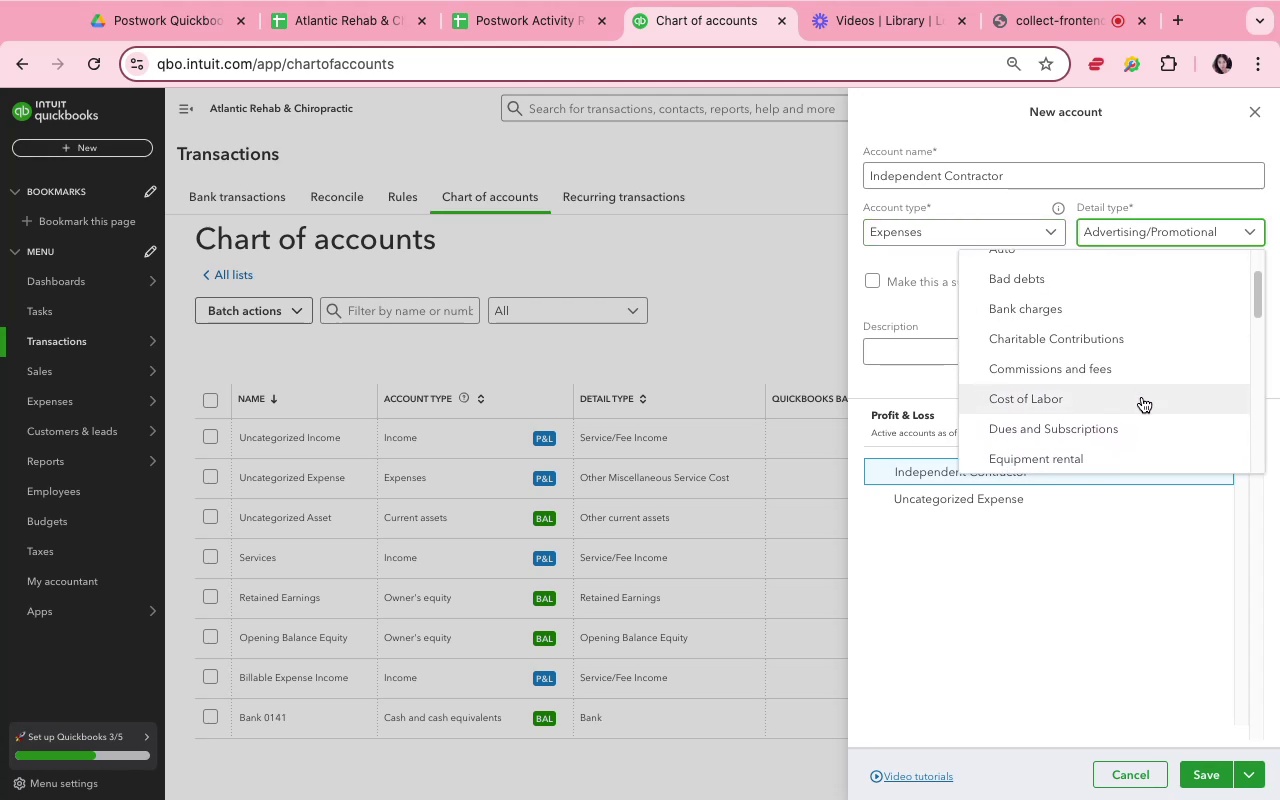 
left_click([1142, 397])
 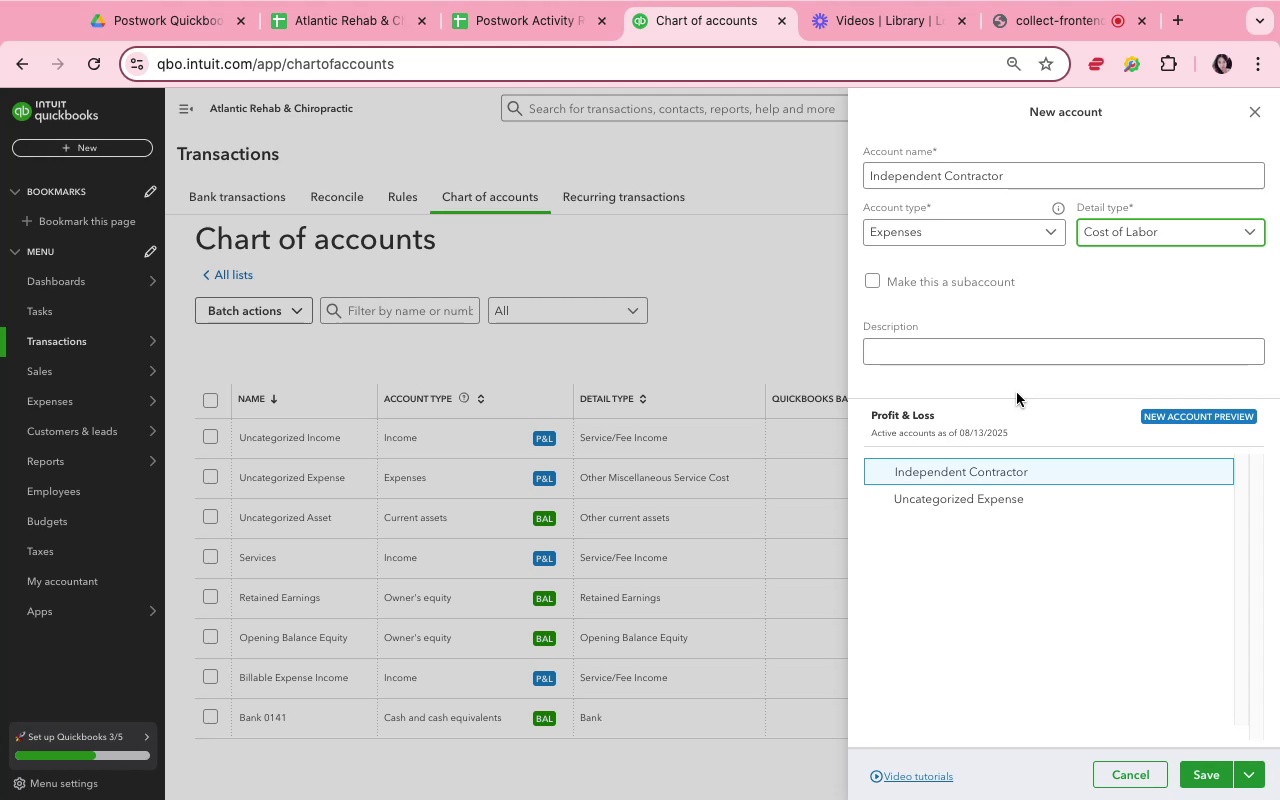 
wait(11.67)
 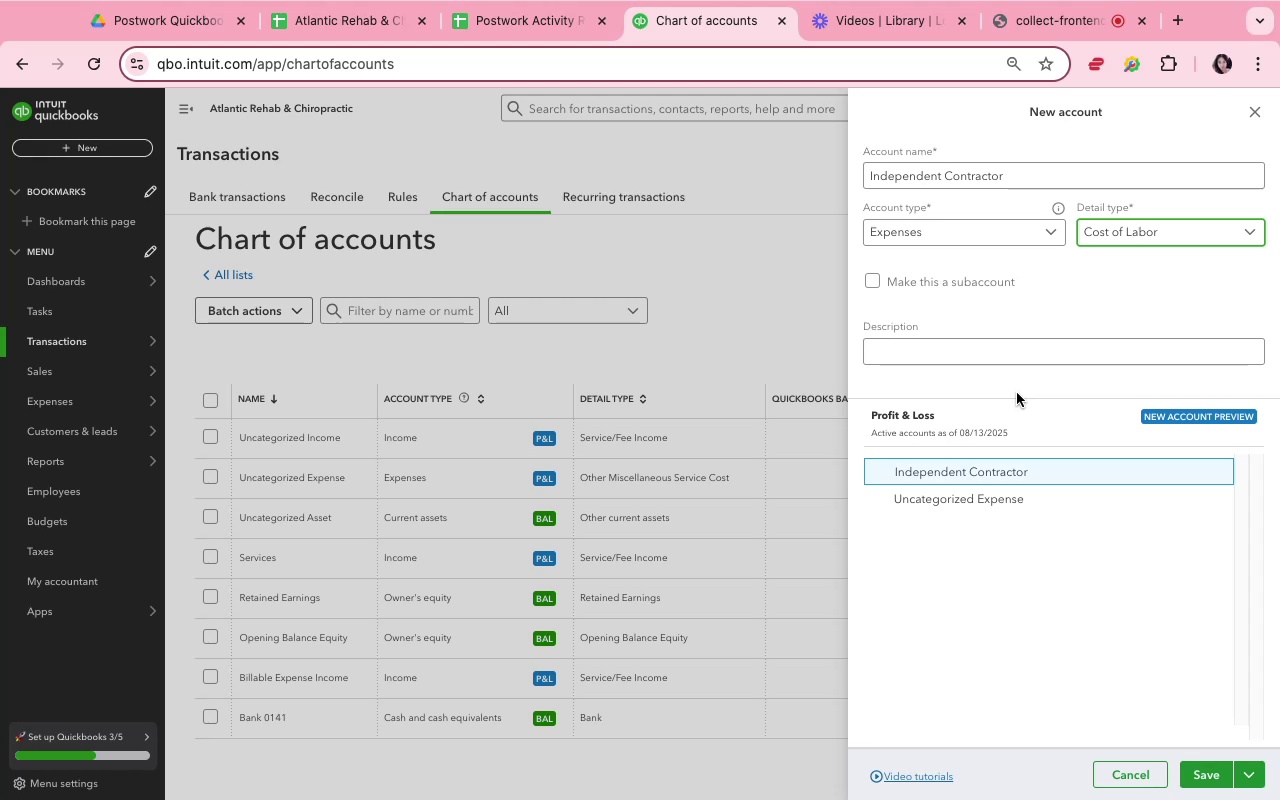 
left_click([1206, 767])
 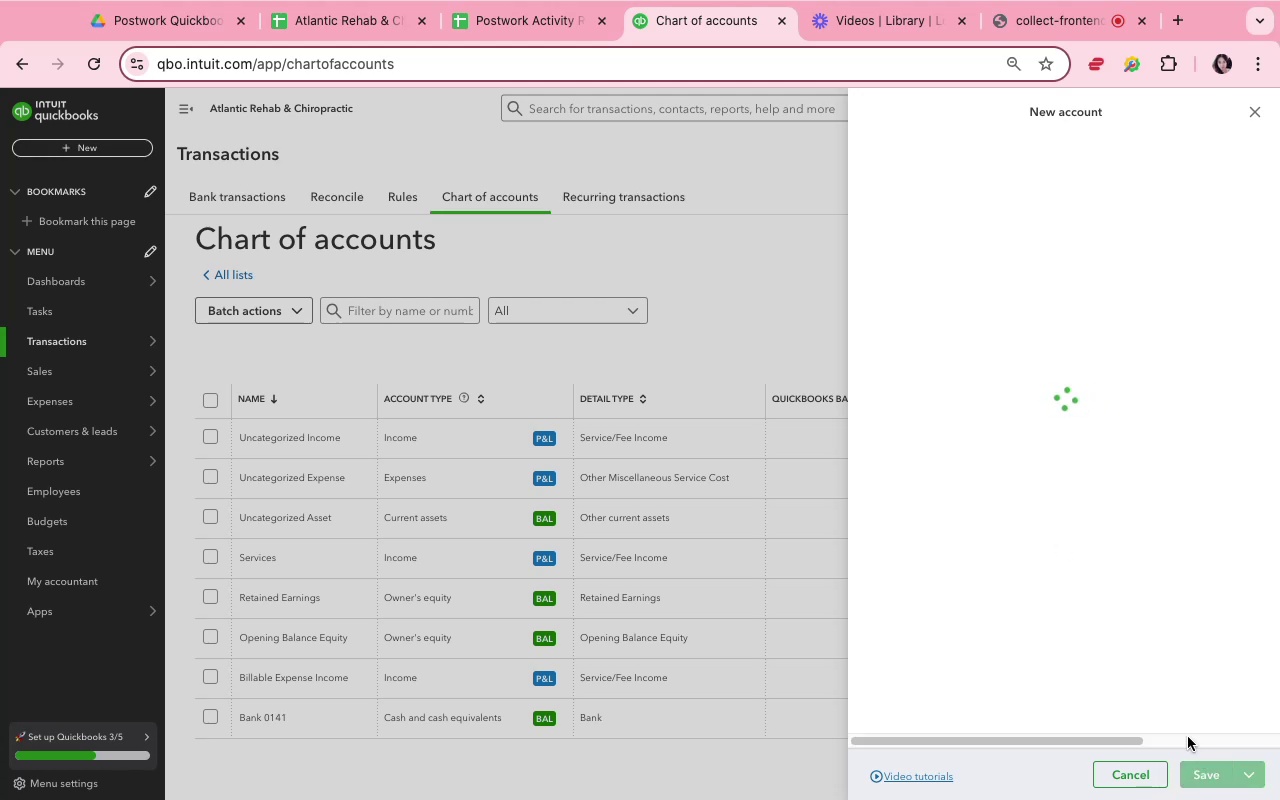 
mouse_move([1069, 384])
 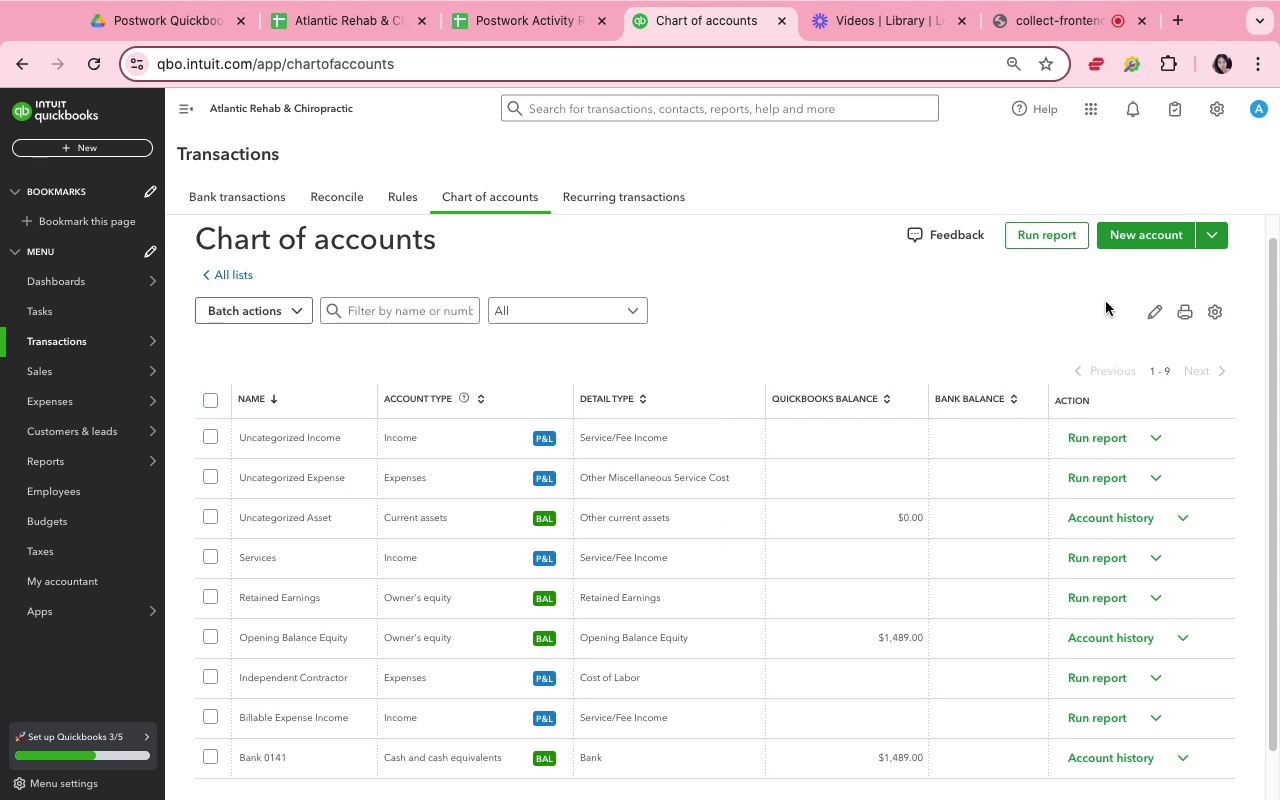 
left_click([1185, 253])
 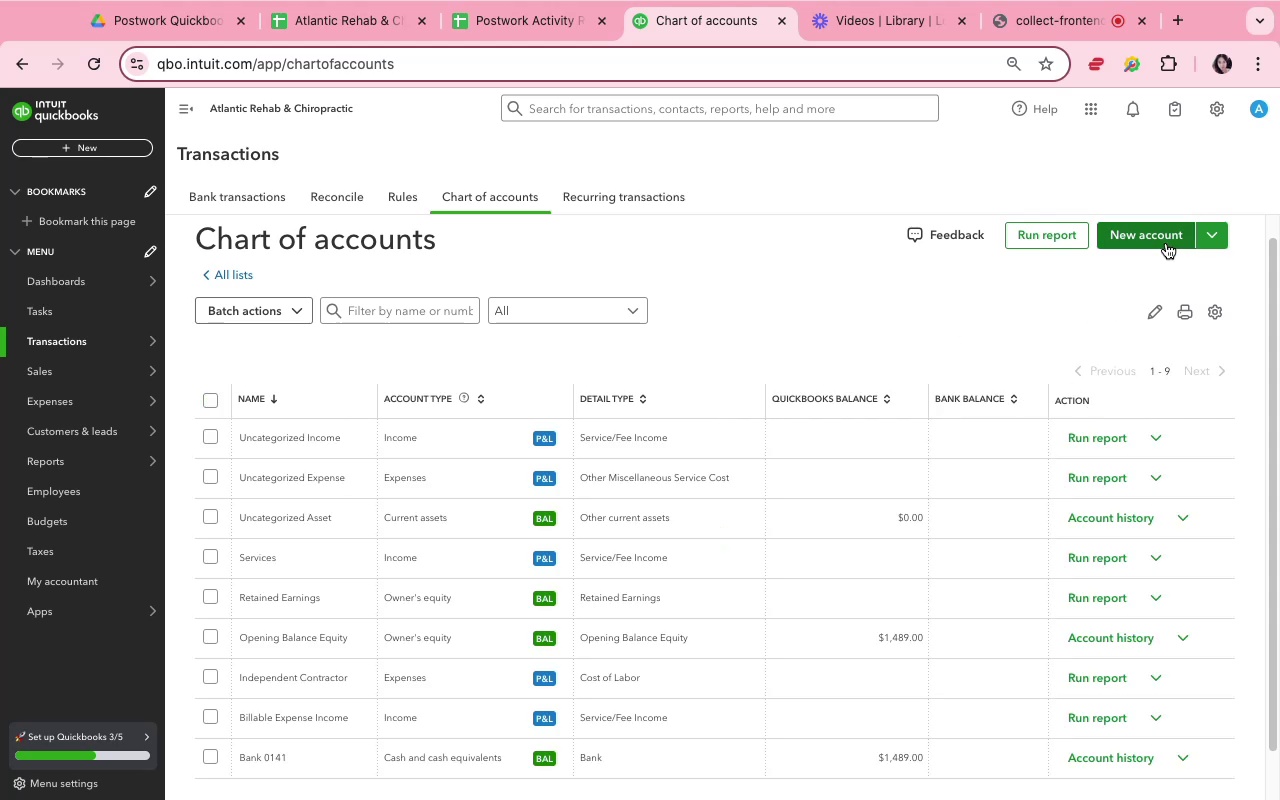 
double_click([1166, 243])
 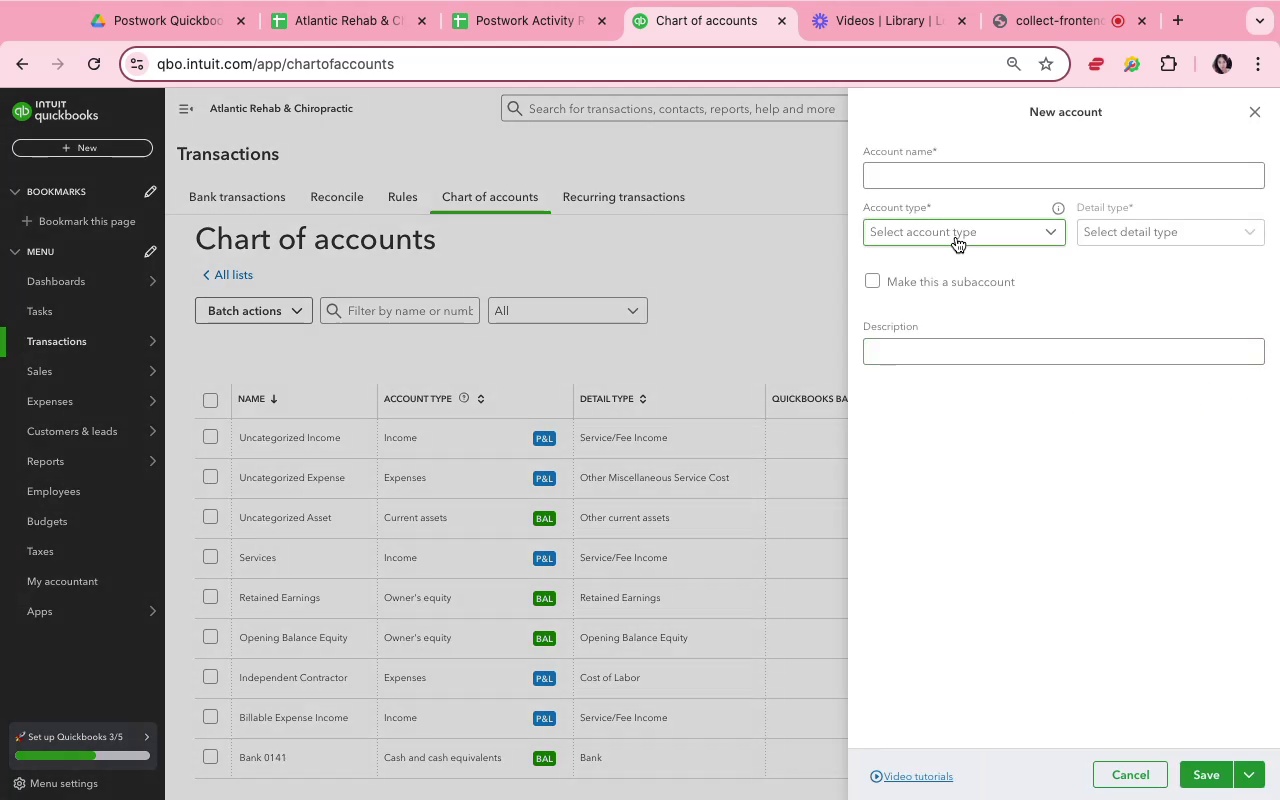 
wait(9.59)
 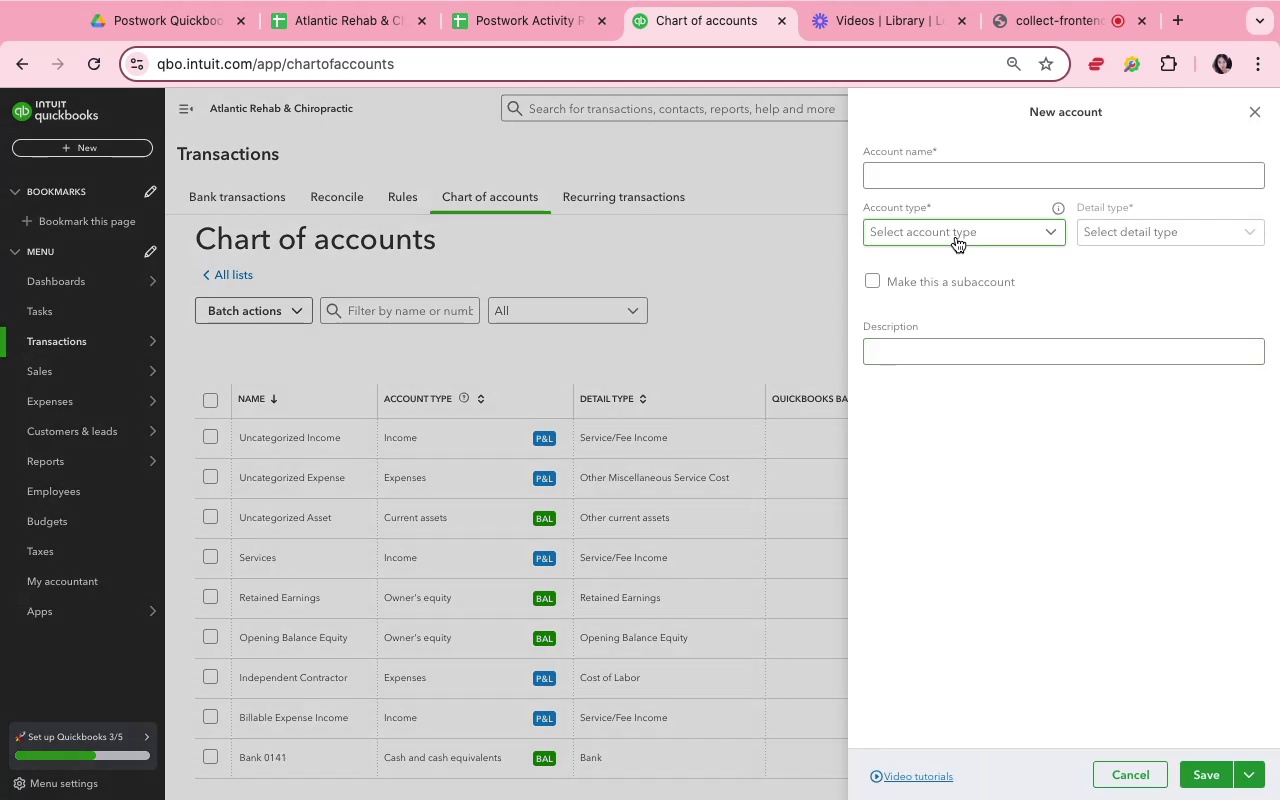 
scroll: coordinate [720, 526], scroll_direction: down, amount: 15.0
 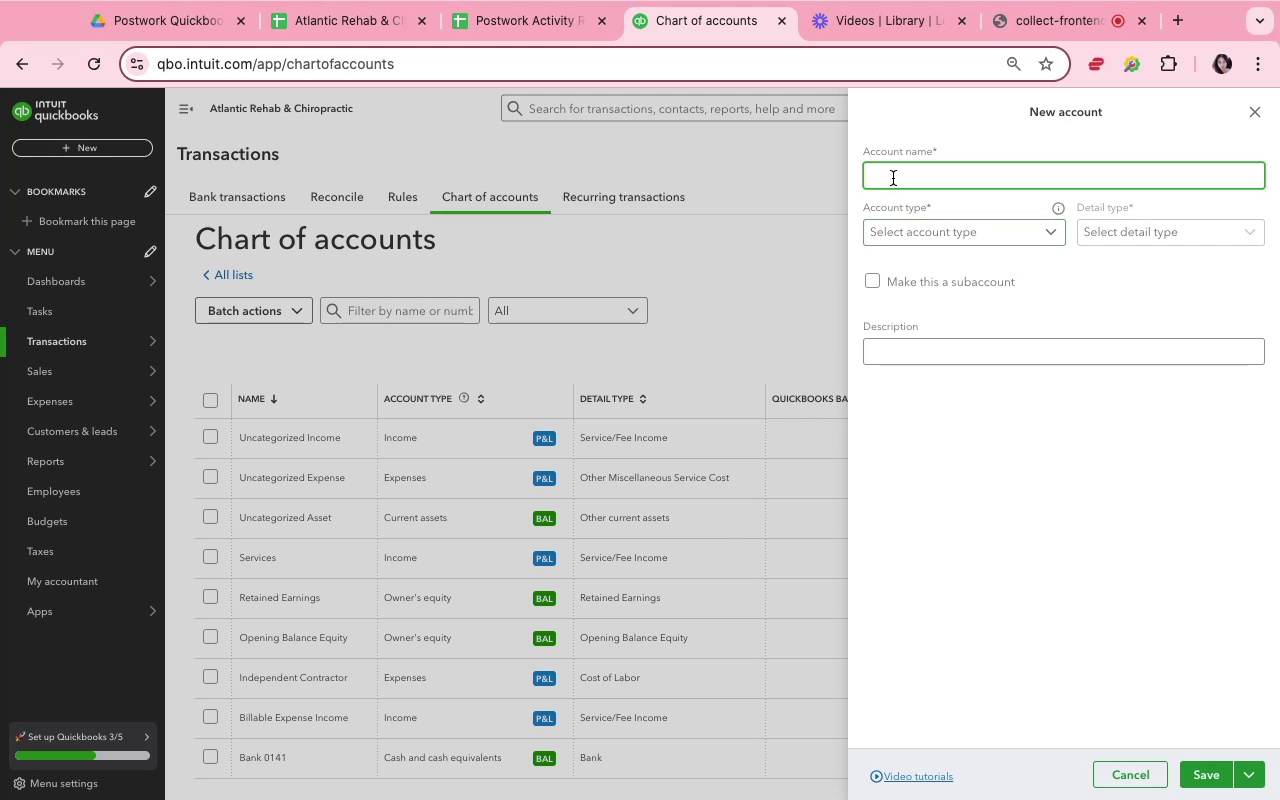 
type(Transportatin Expense)
 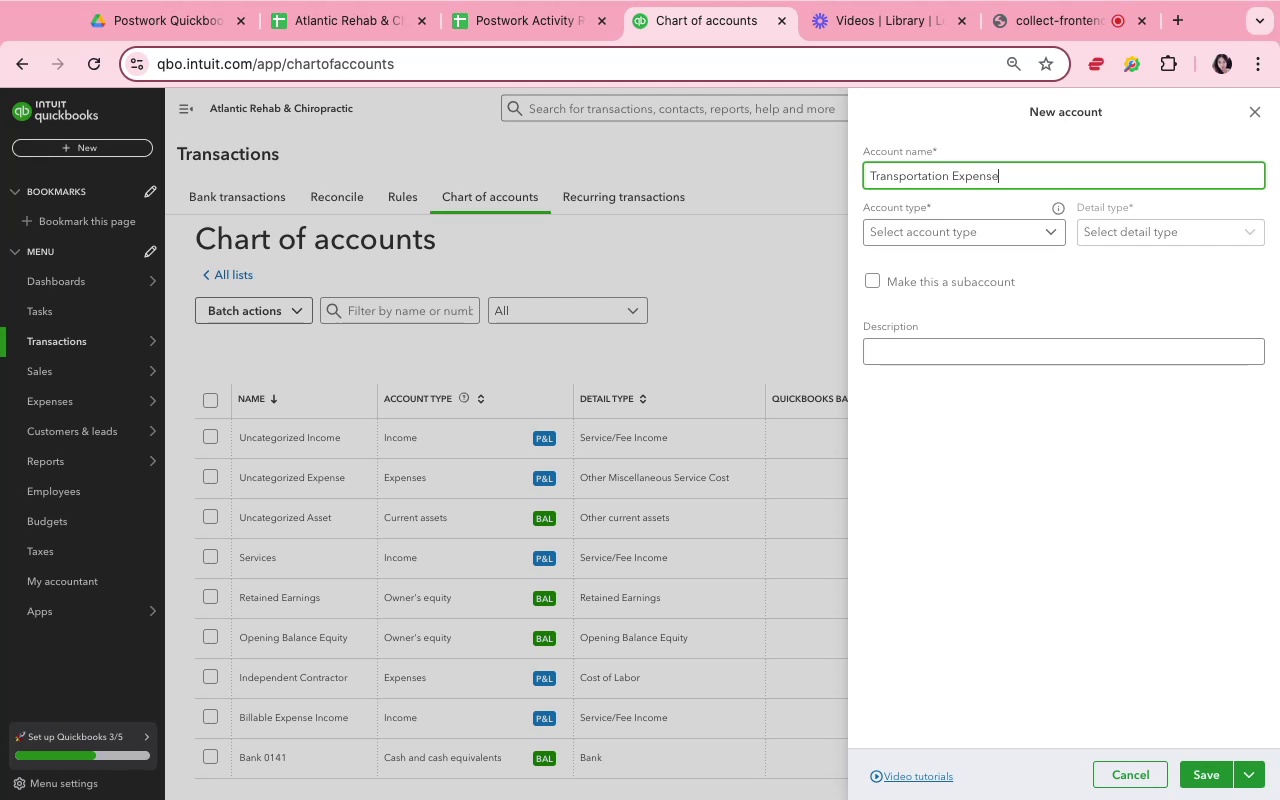 
left_click([940, 223])
 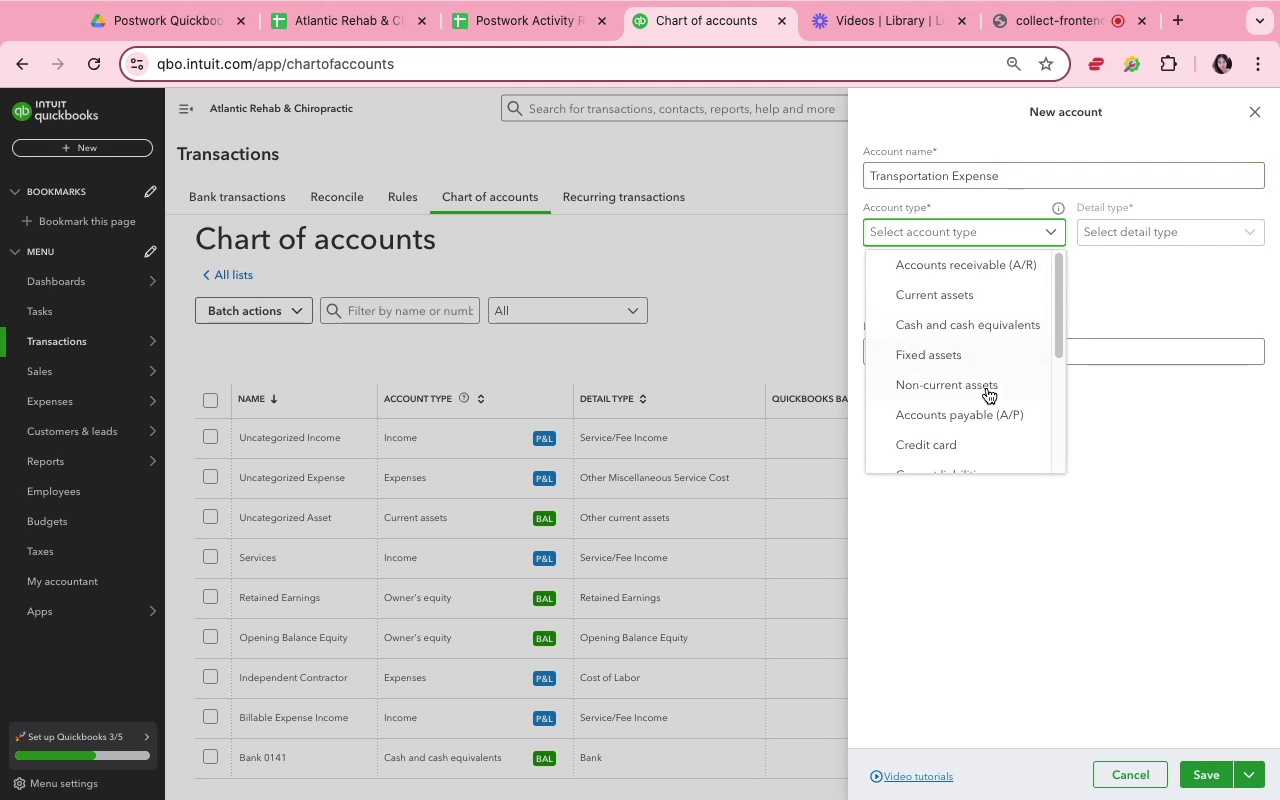 
scroll: coordinate [992, 421], scroll_direction: down, amount: 10.0
 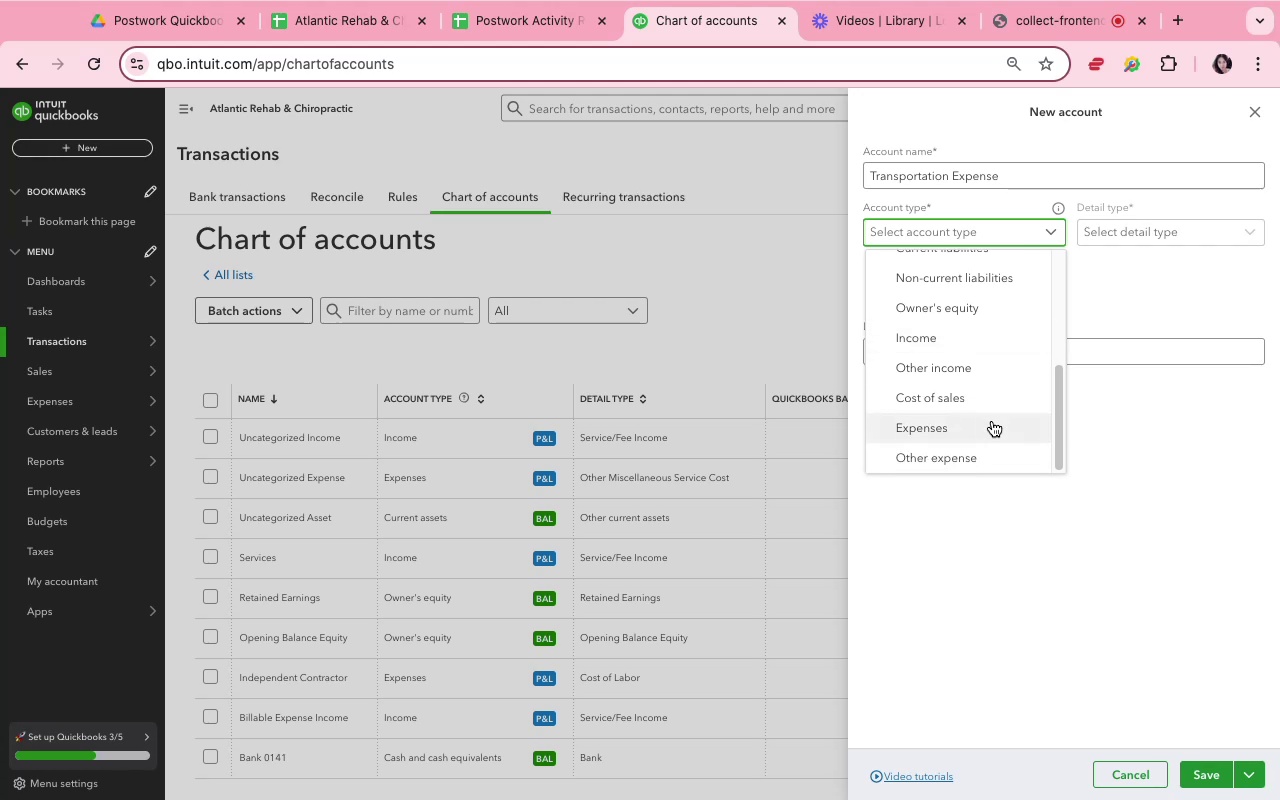 
left_click([992, 421])
 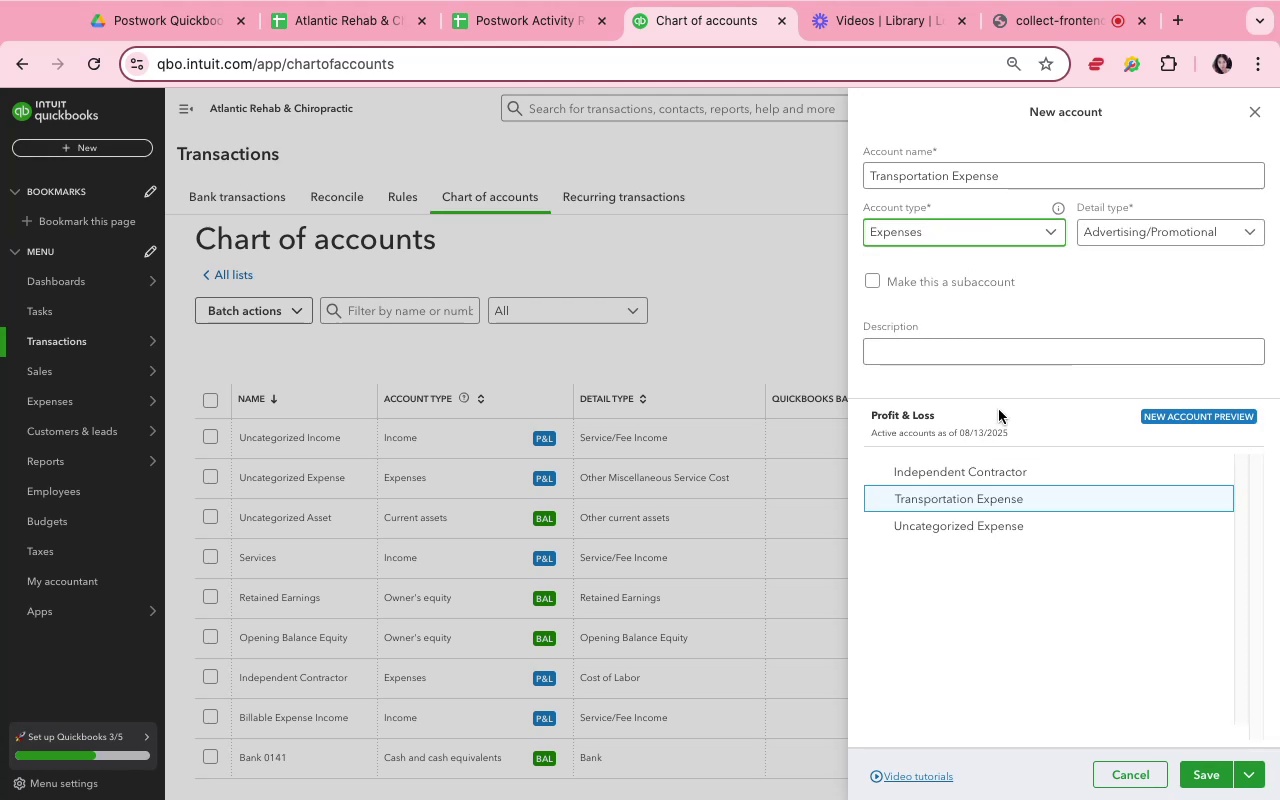 
mouse_move([1115, 260])
 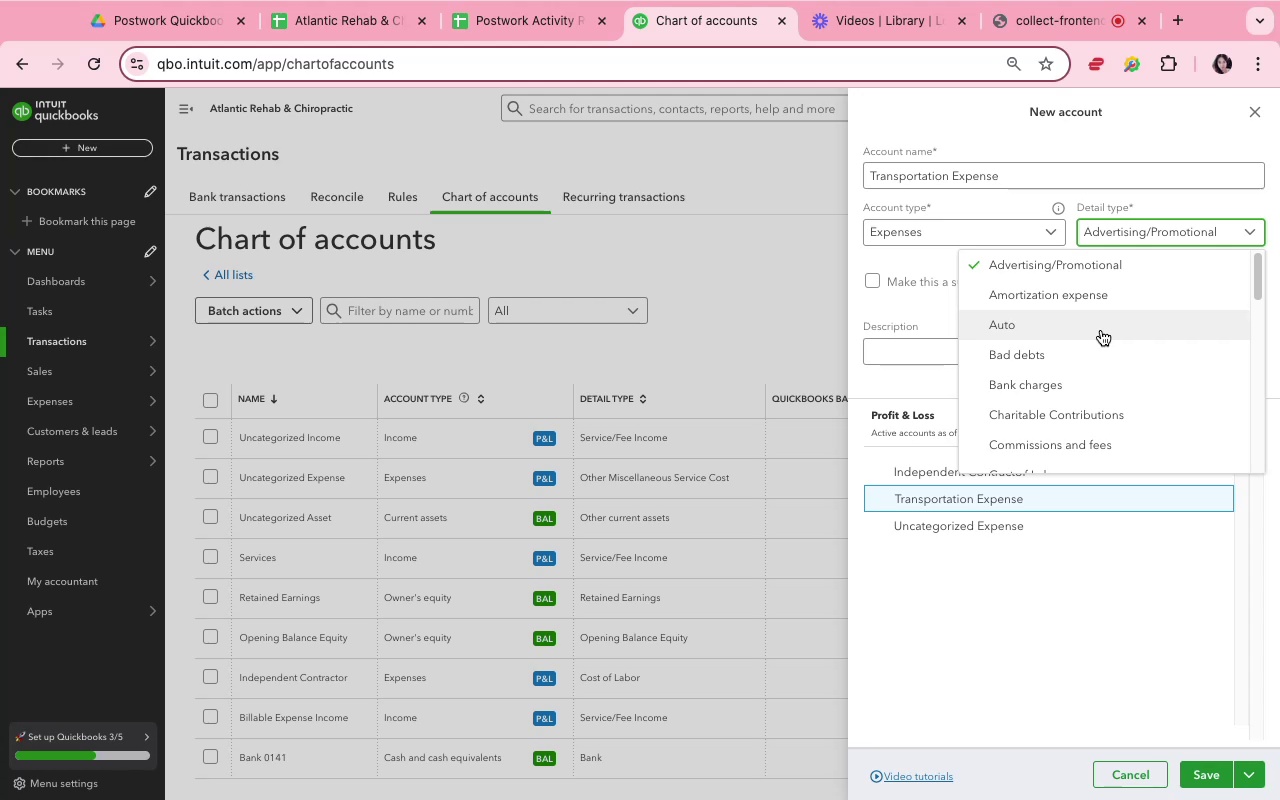 
left_click([1101, 330])
 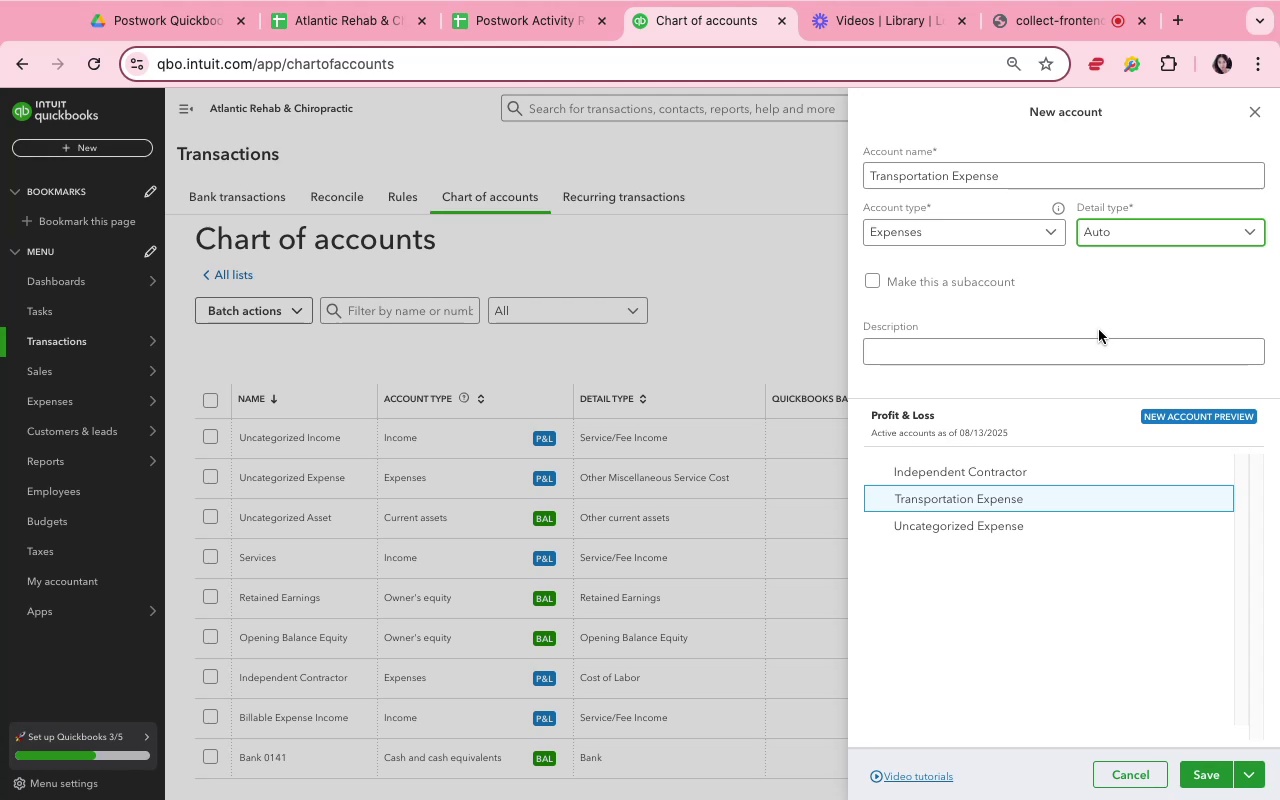 
wait(37.51)
 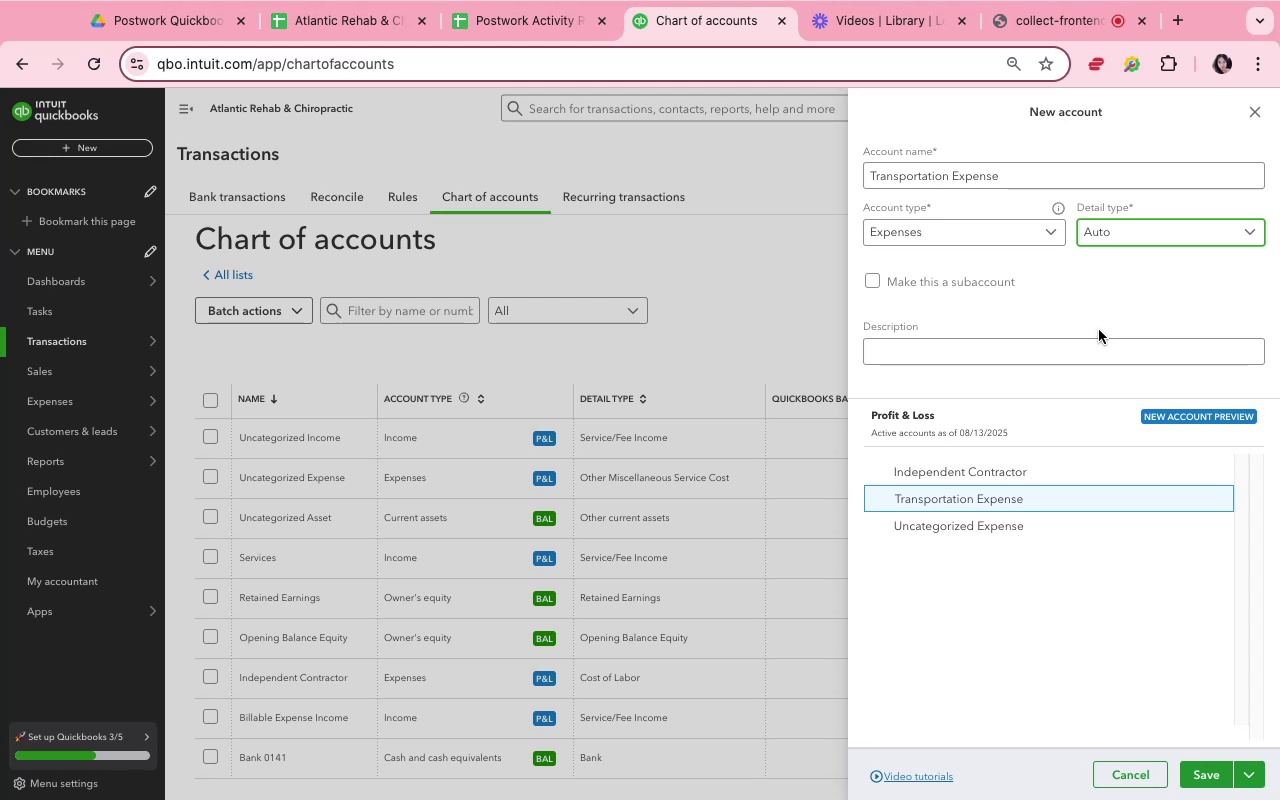 
left_click([1220, 774])
 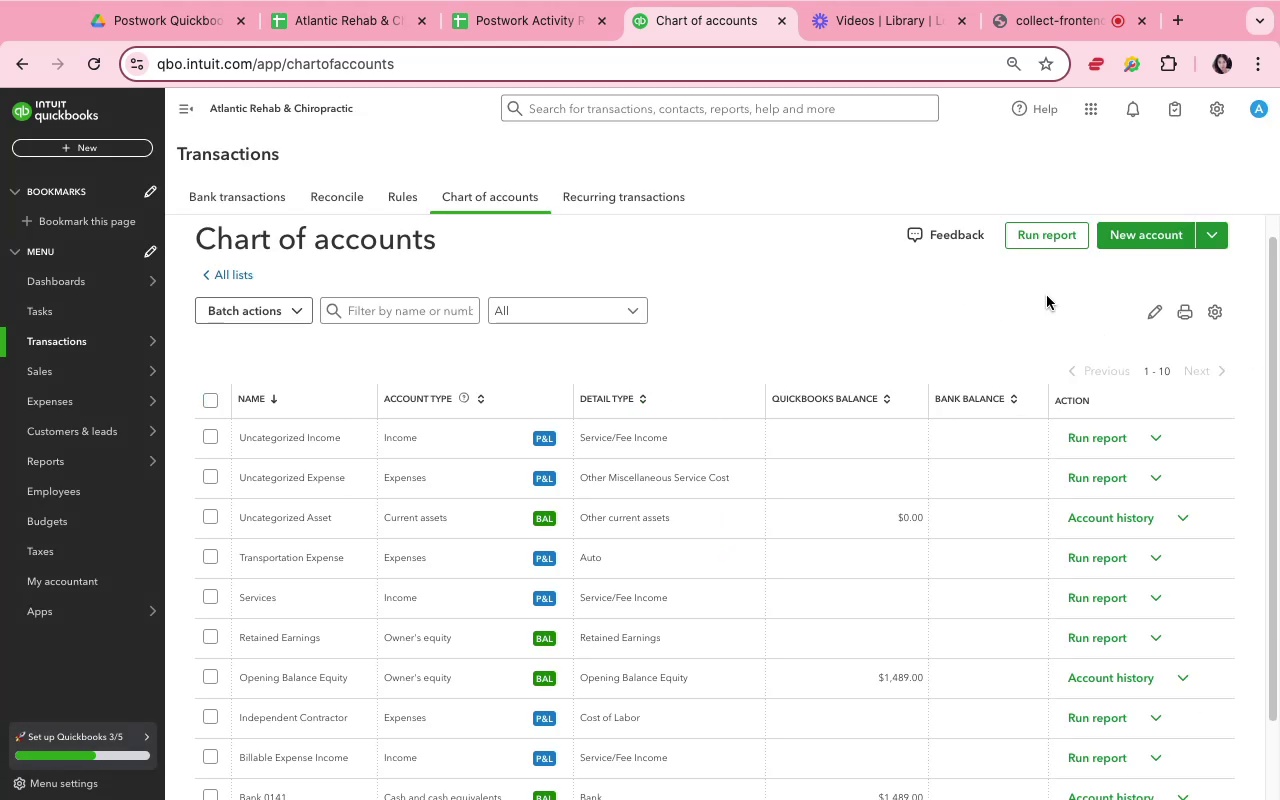 
left_click([1133, 228])
 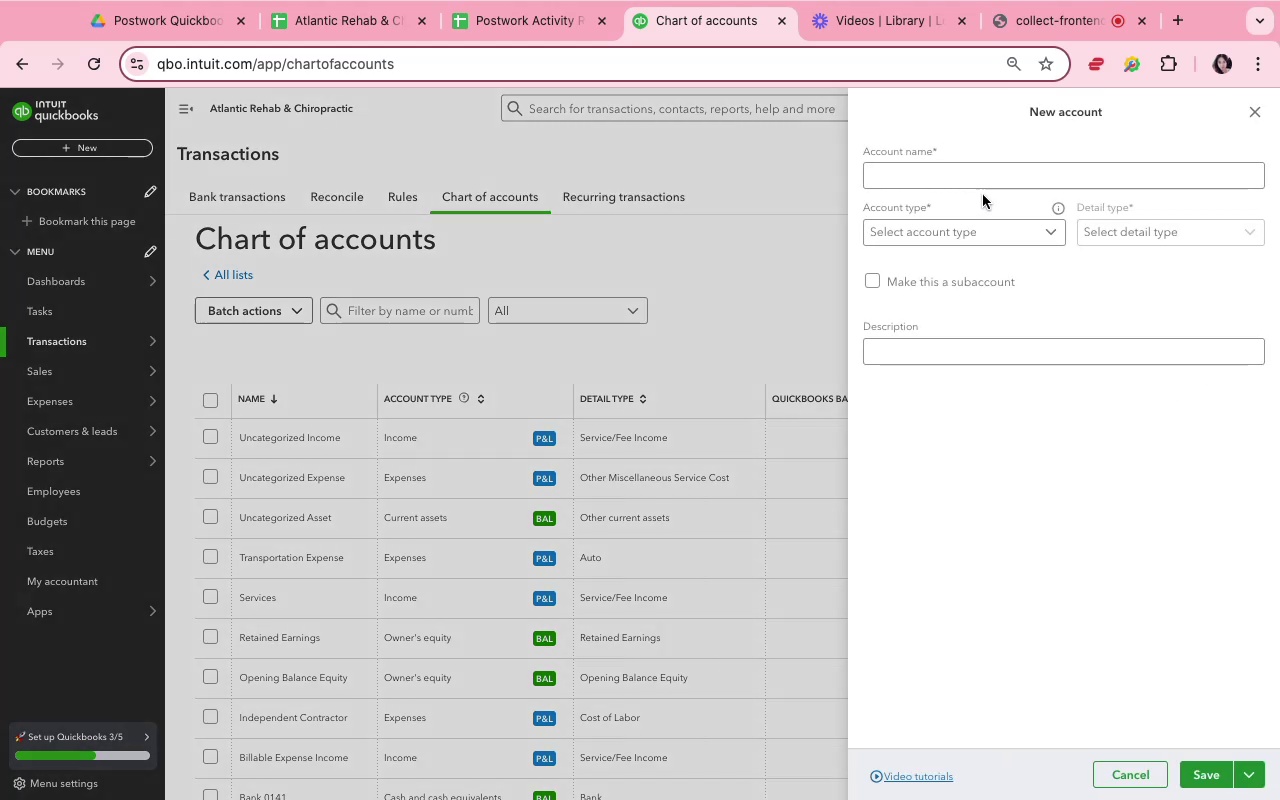 
left_click([978, 180])
 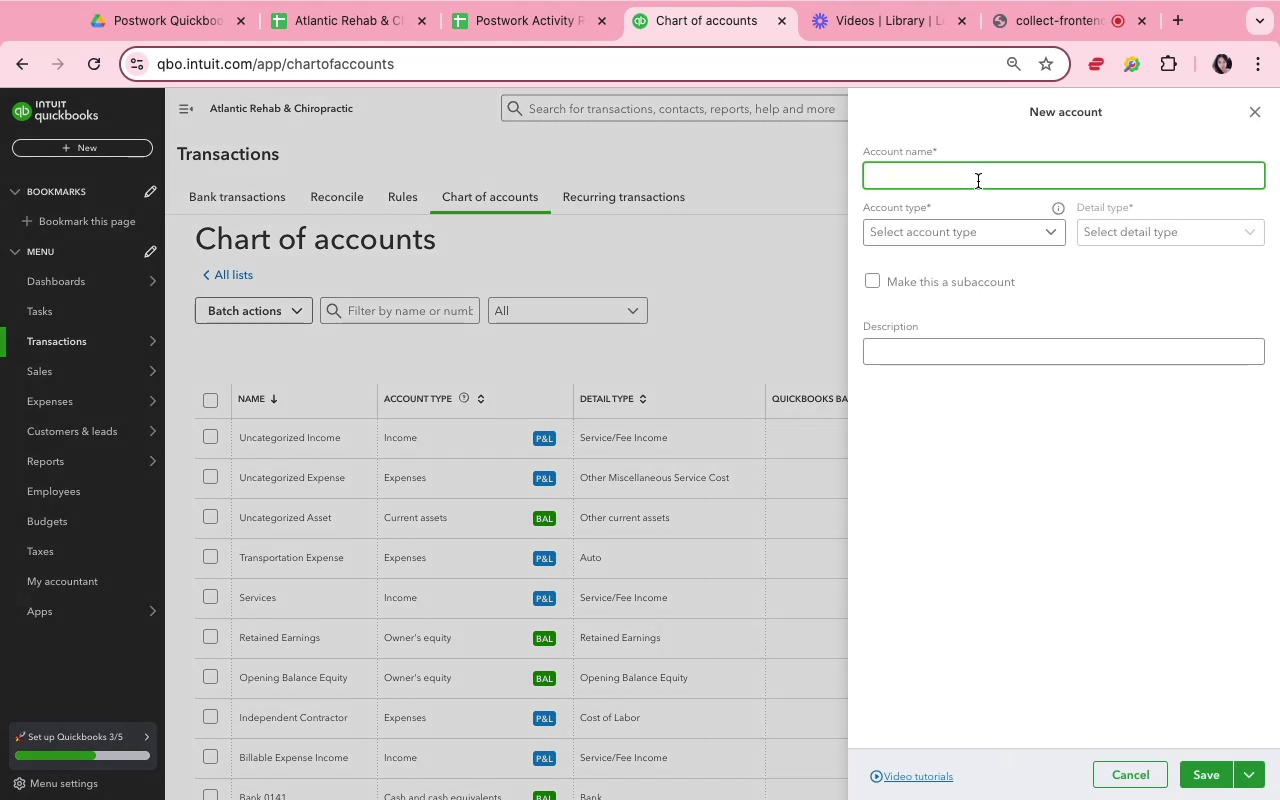 
type(Fuel and Gasoline)
 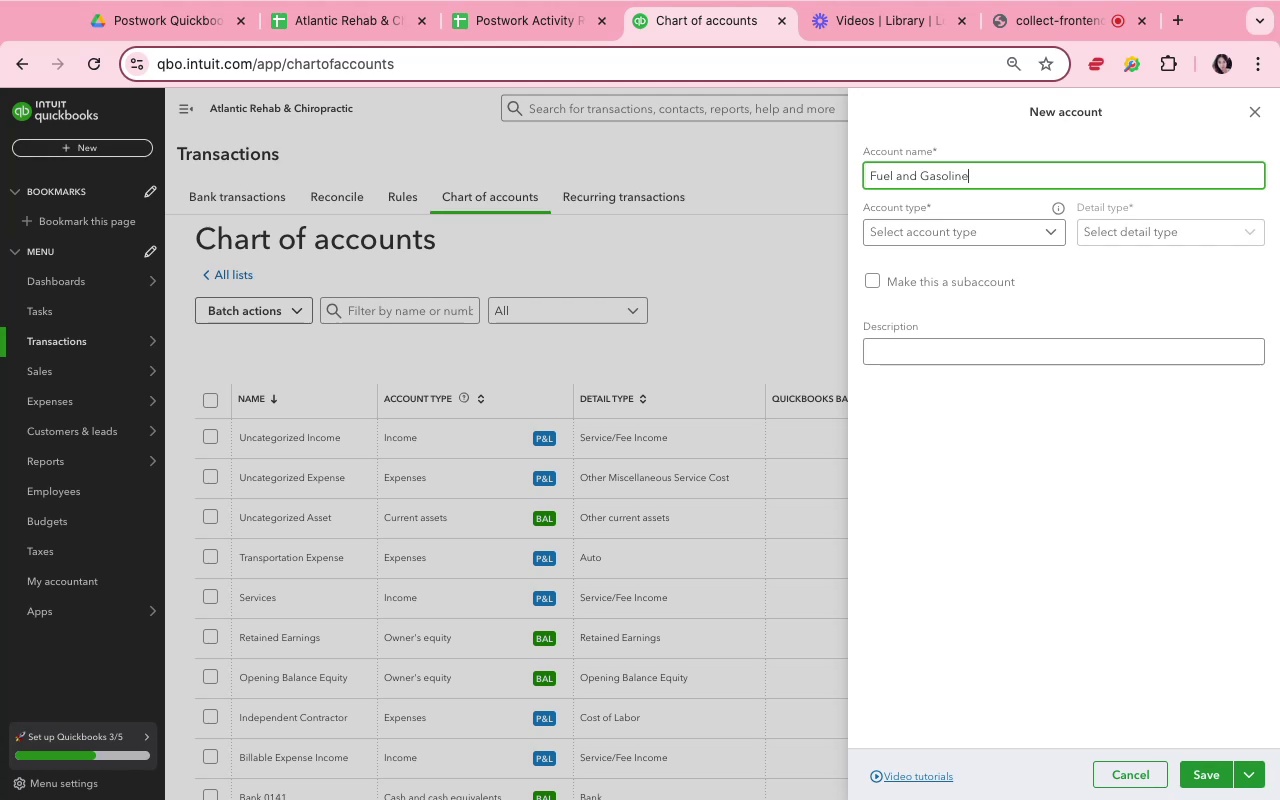 
left_click([982, 231])
 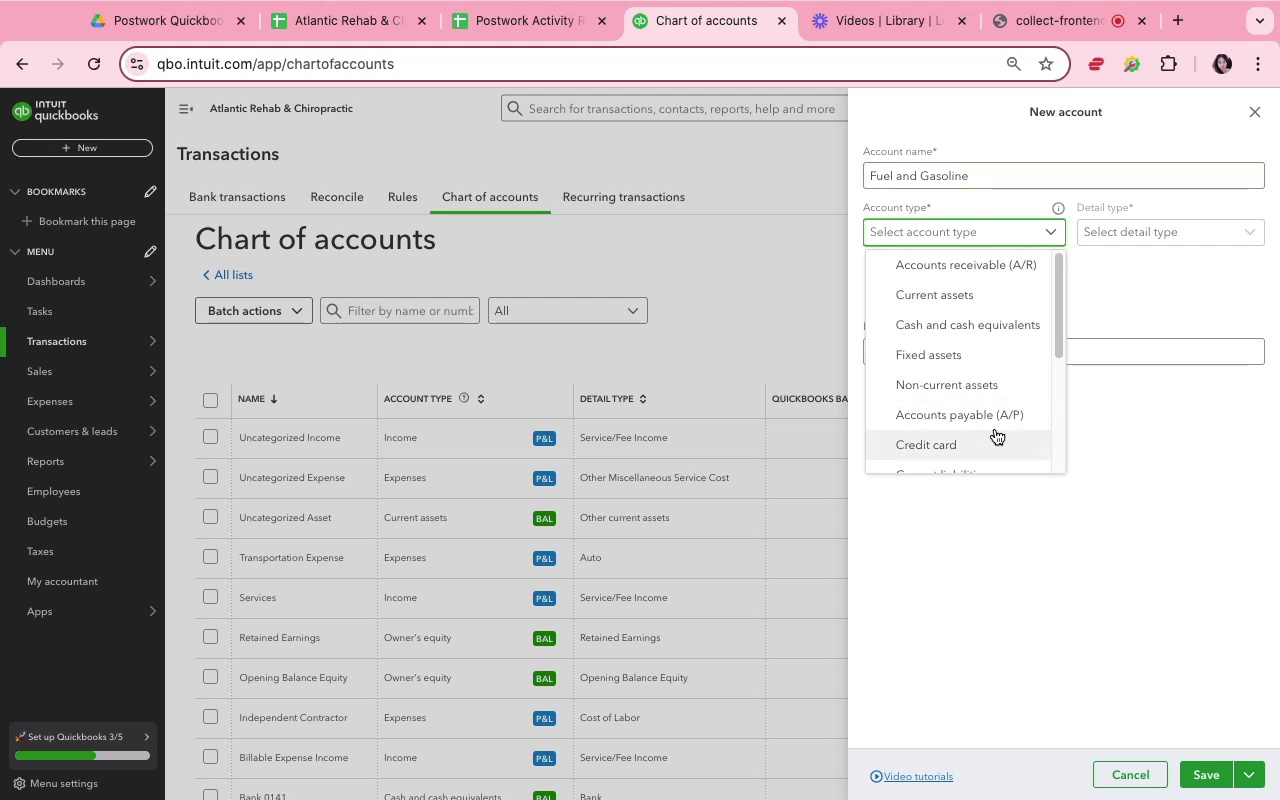 
scroll: coordinate [987, 393], scroll_direction: down, amount: 6.0
 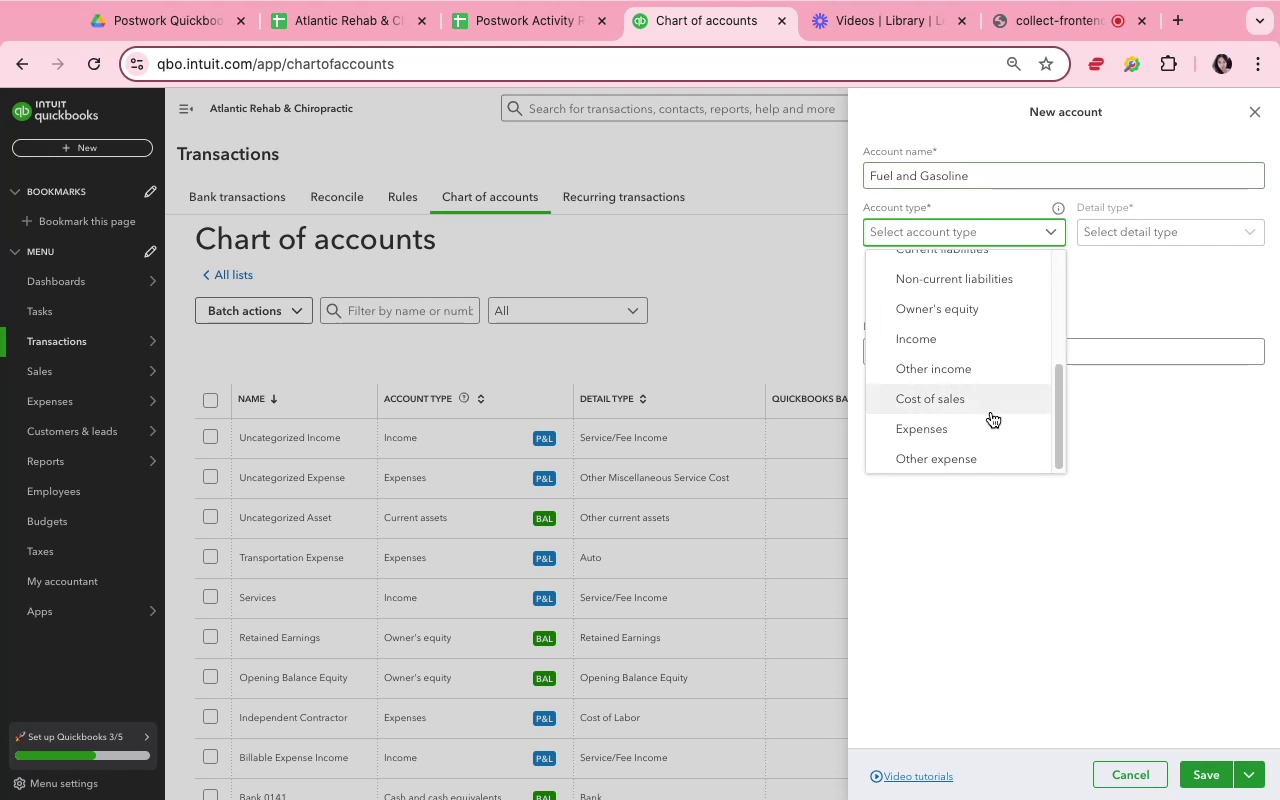 
left_click([994, 428])
 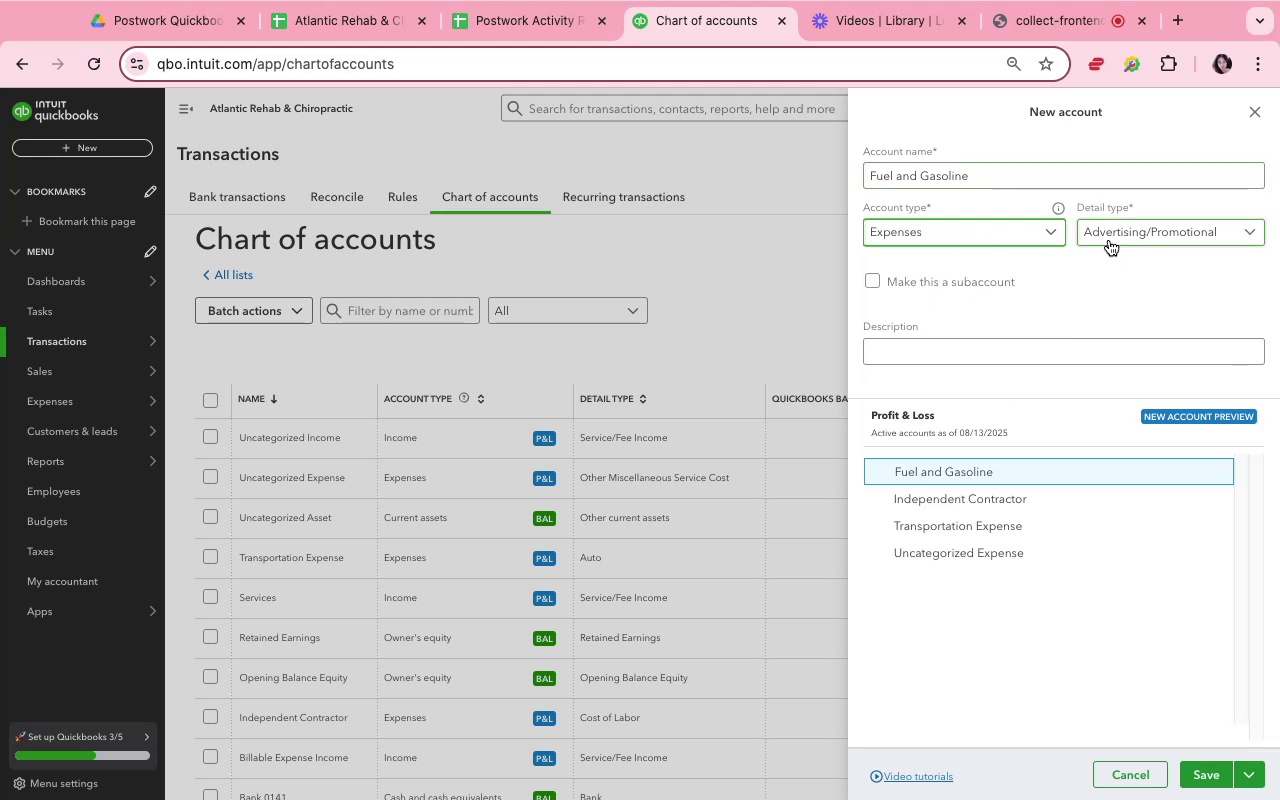 
left_click([1109, 240])
 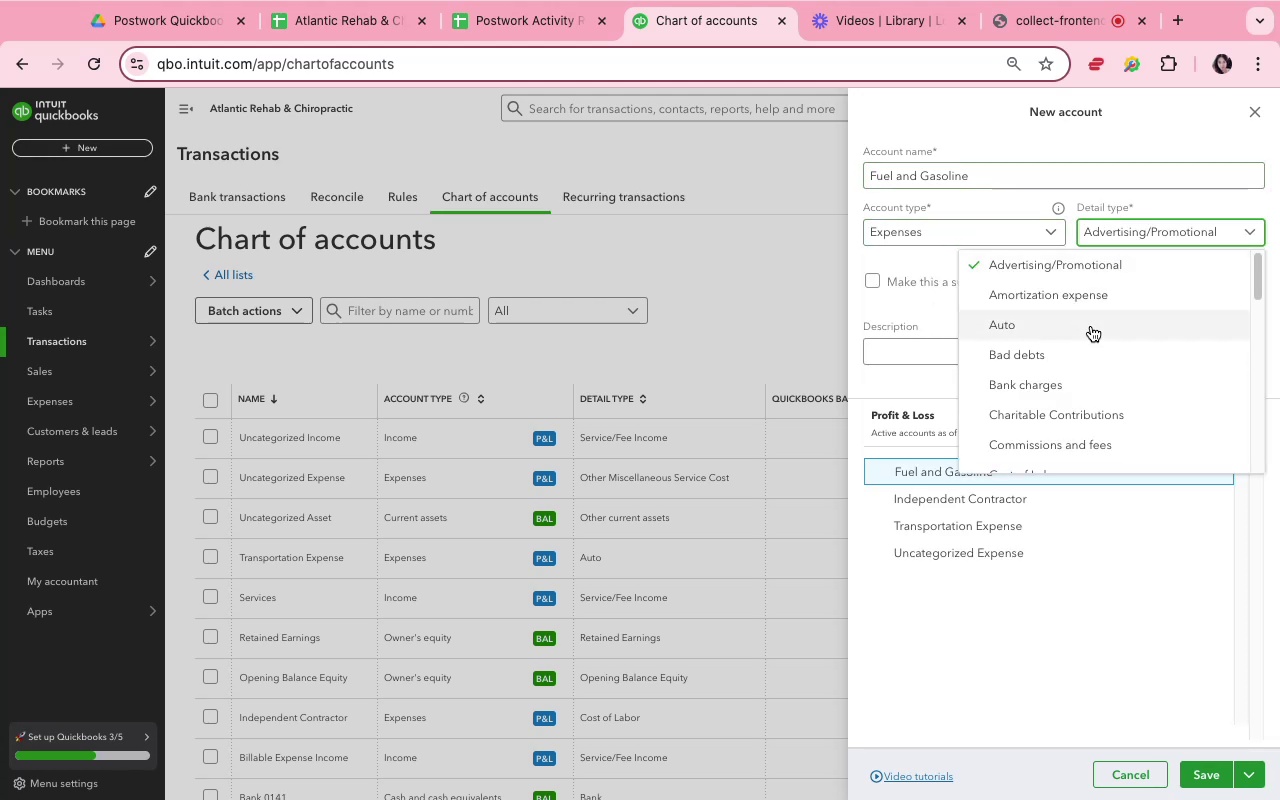 
left_click([1090, 327])
 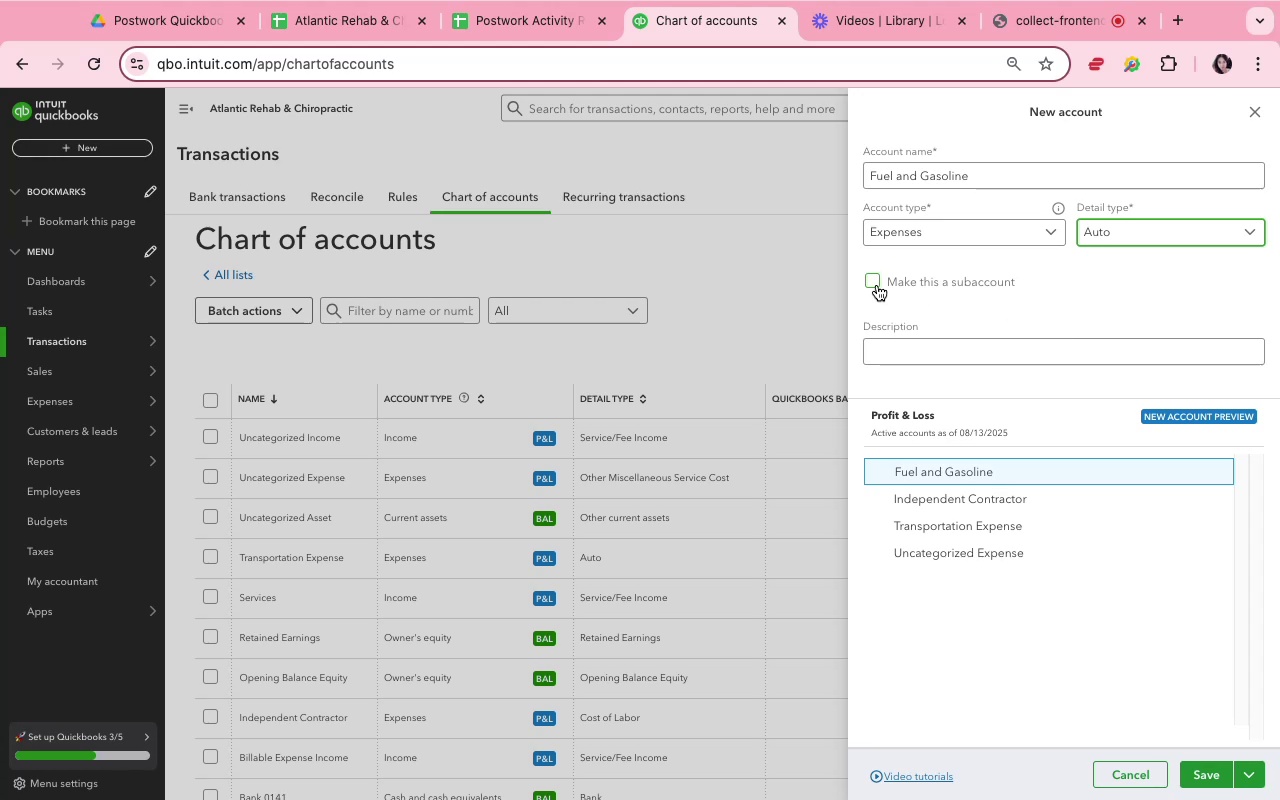 
left_click([877, 285])
 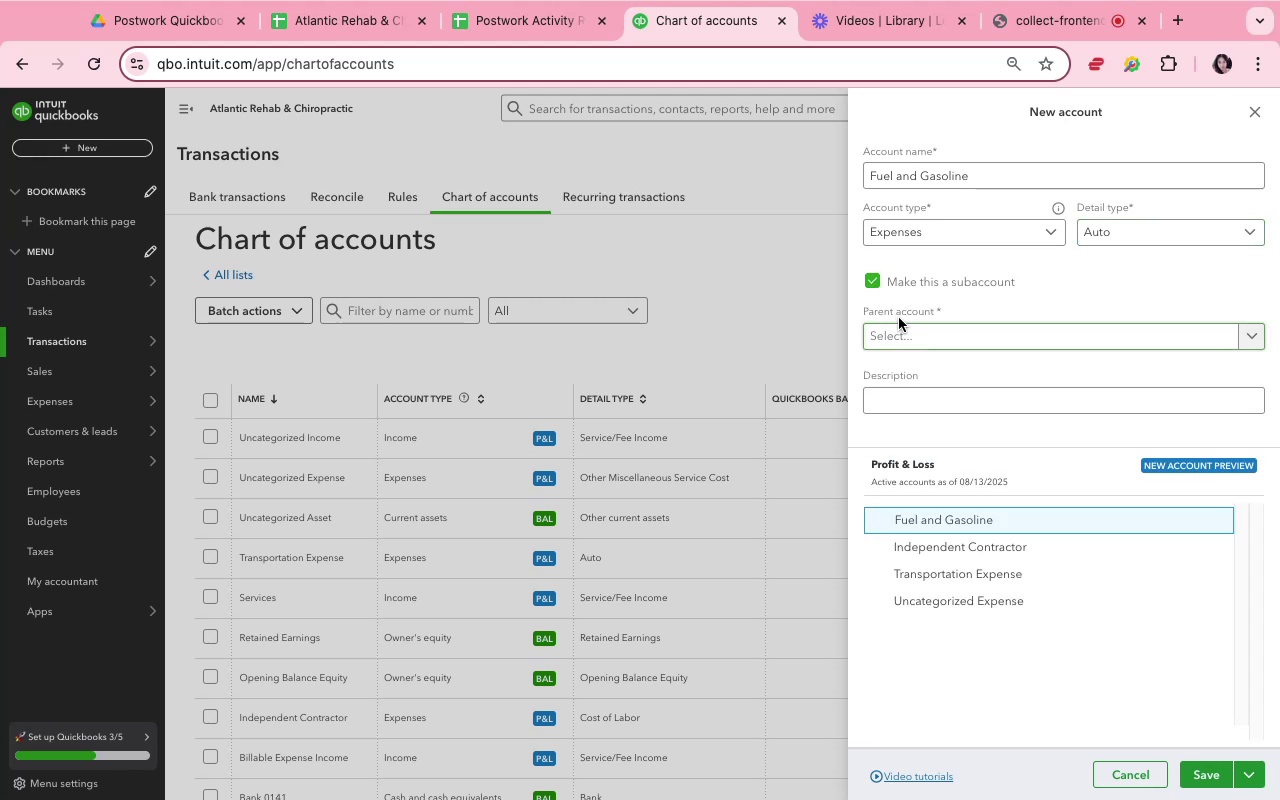 
left_click([906, 331])
 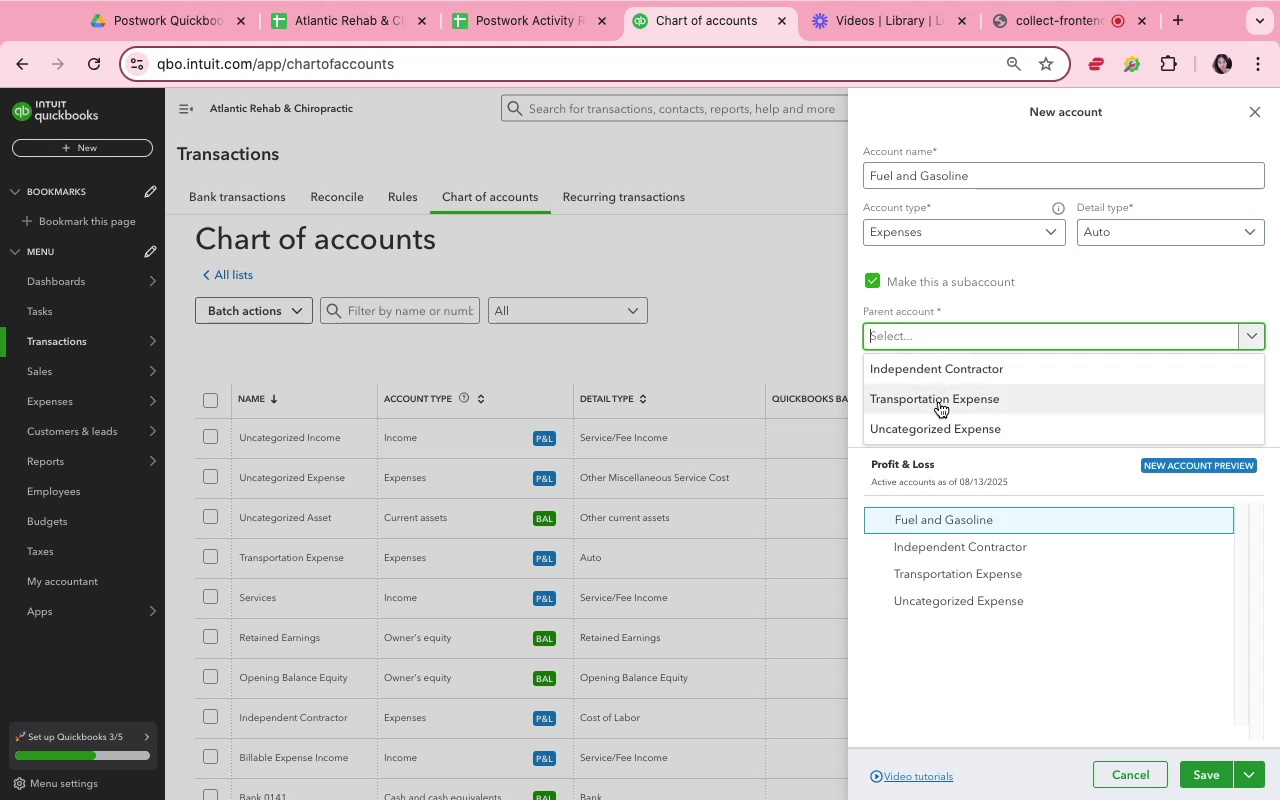 
left_click([940, 402])
 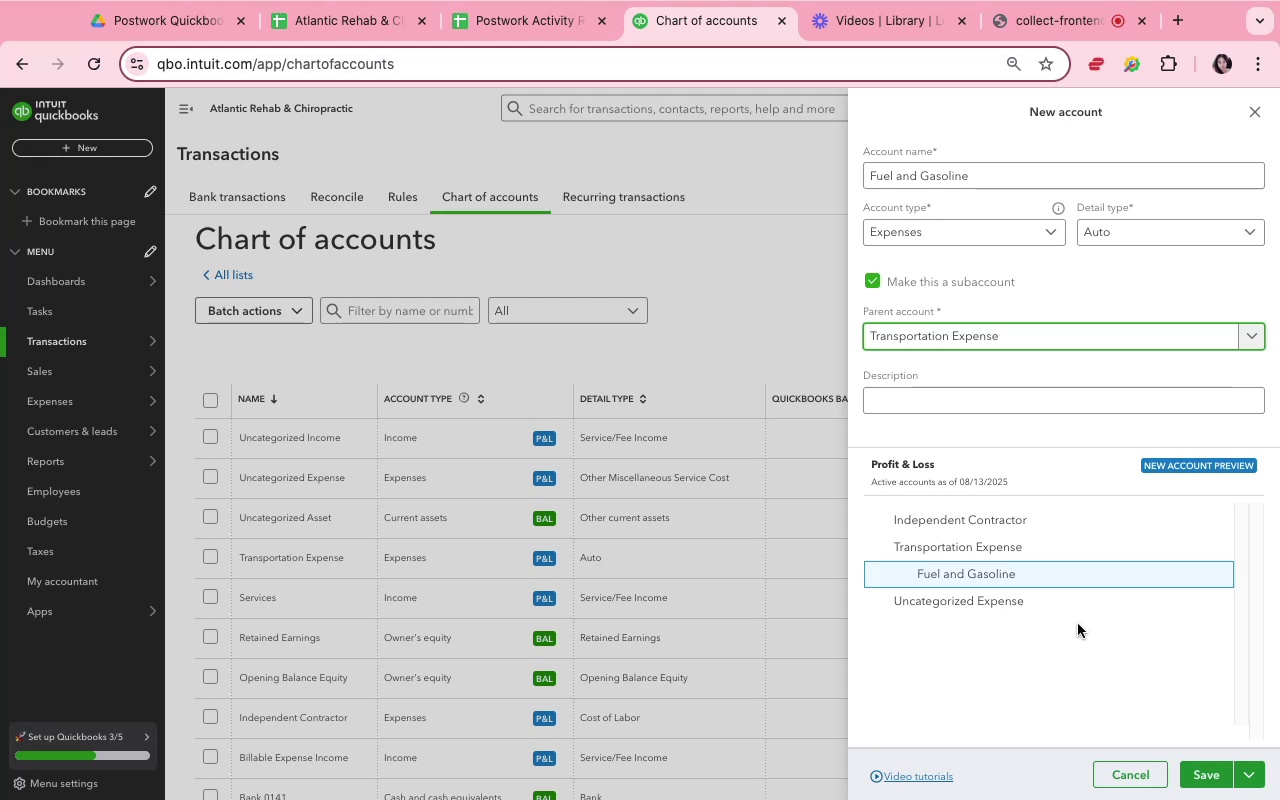 
wait(13.98)
 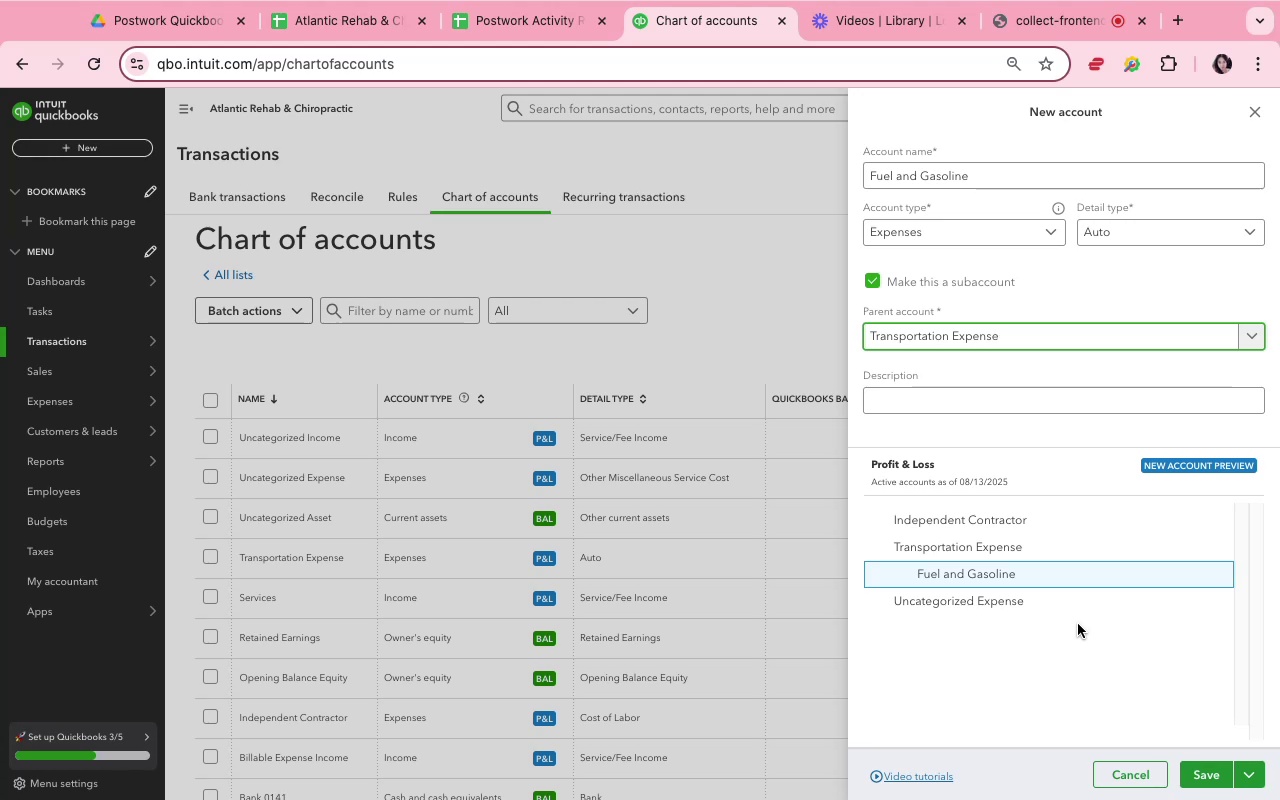 
left_click([1197, 773])
 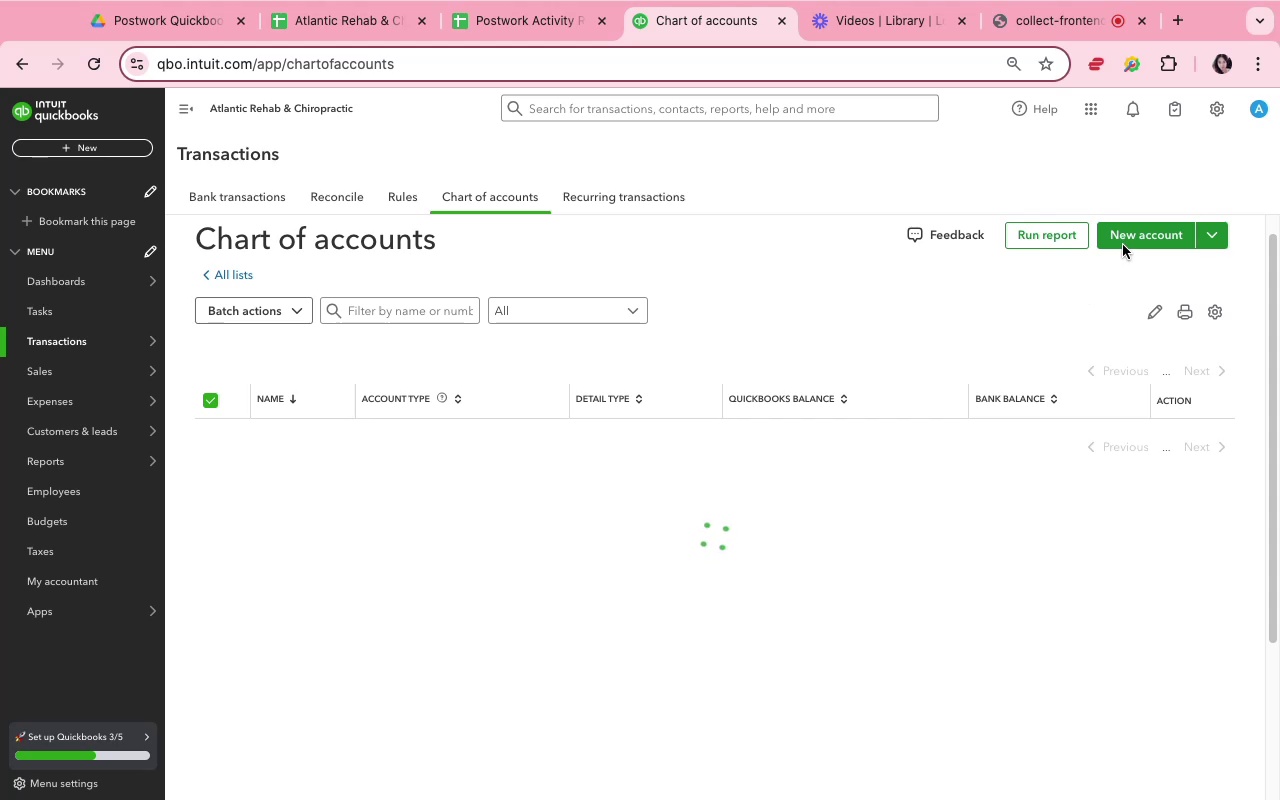 
left_click([1126, 238])
 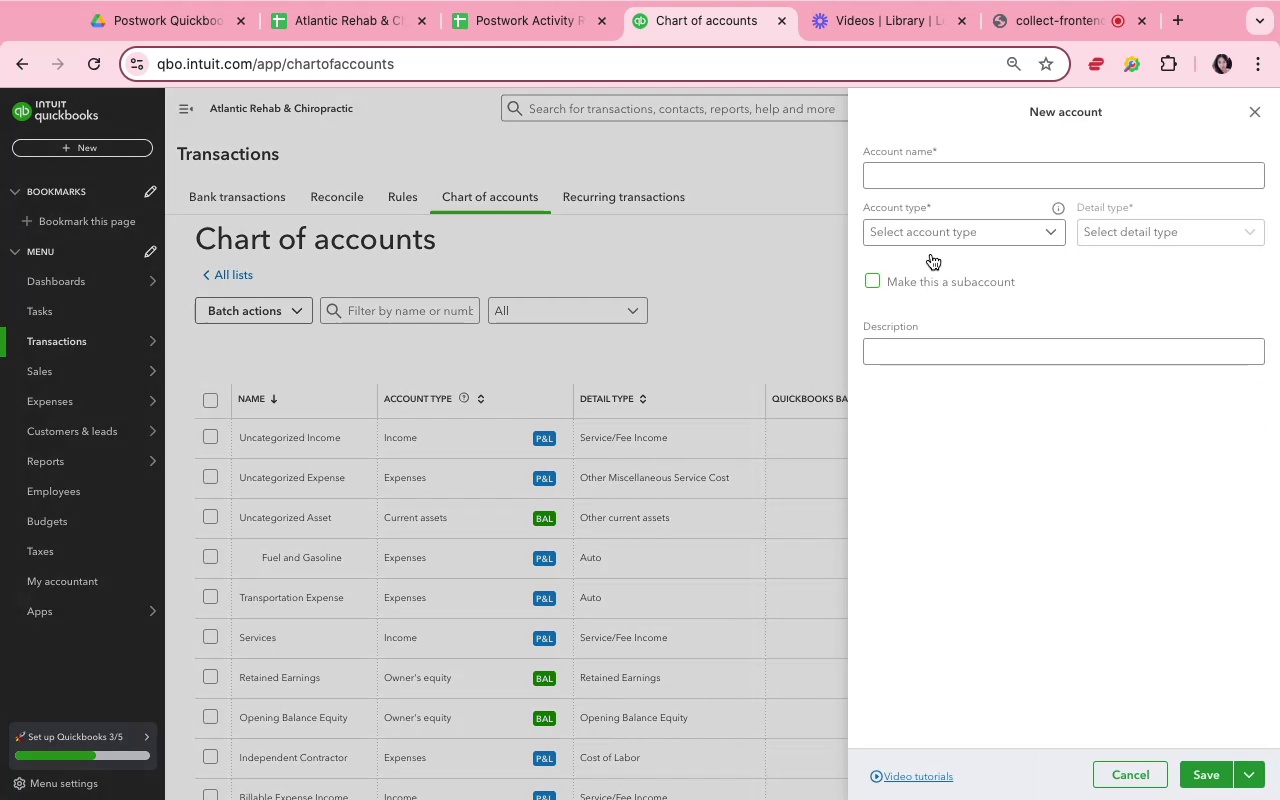 
left_click([935, 176])
 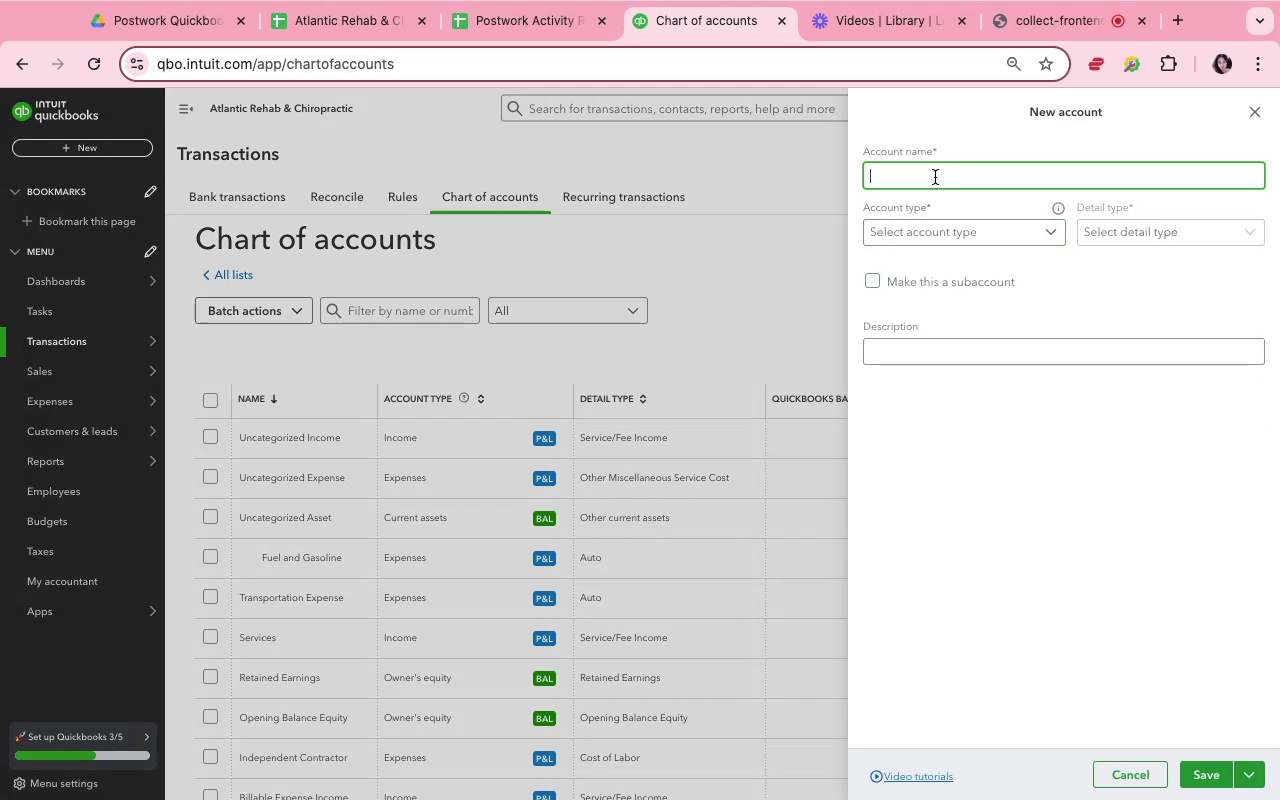 
type(Tolls and Parking)
 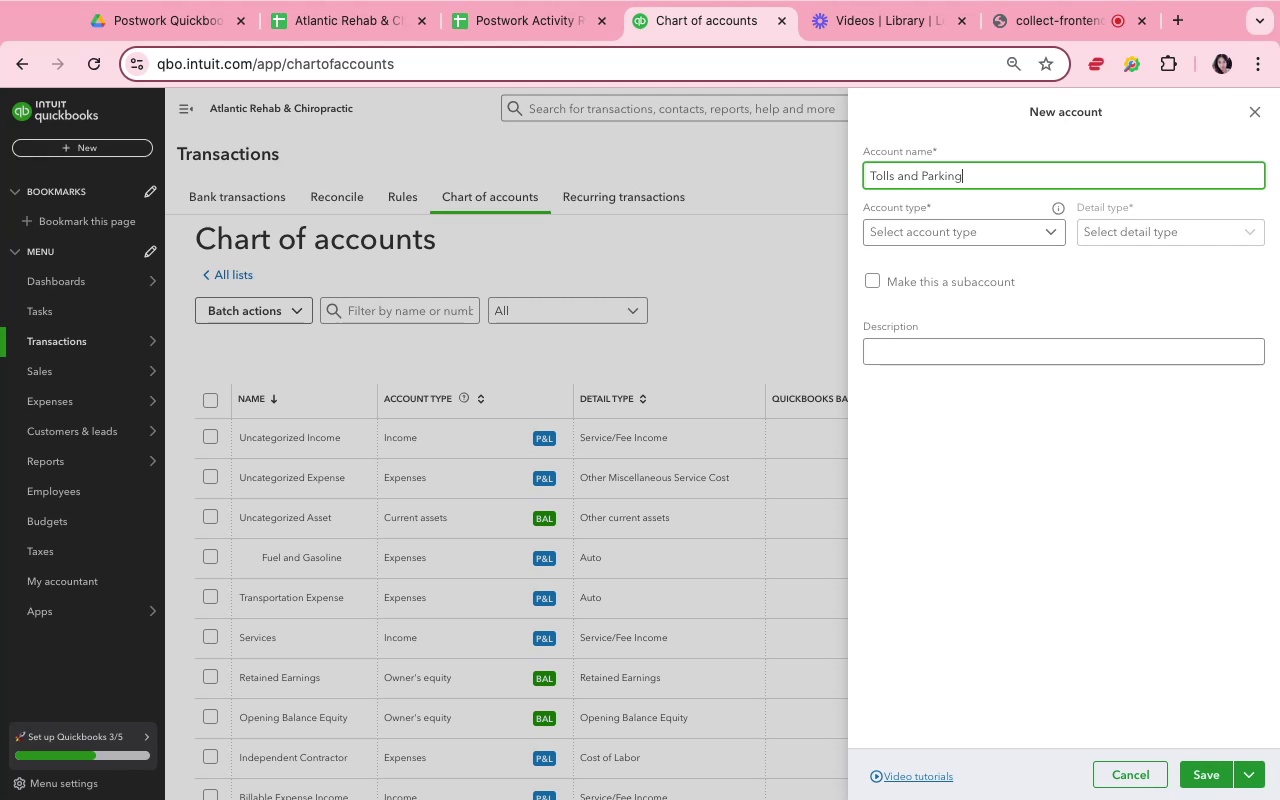 
left_click([944, 227])
 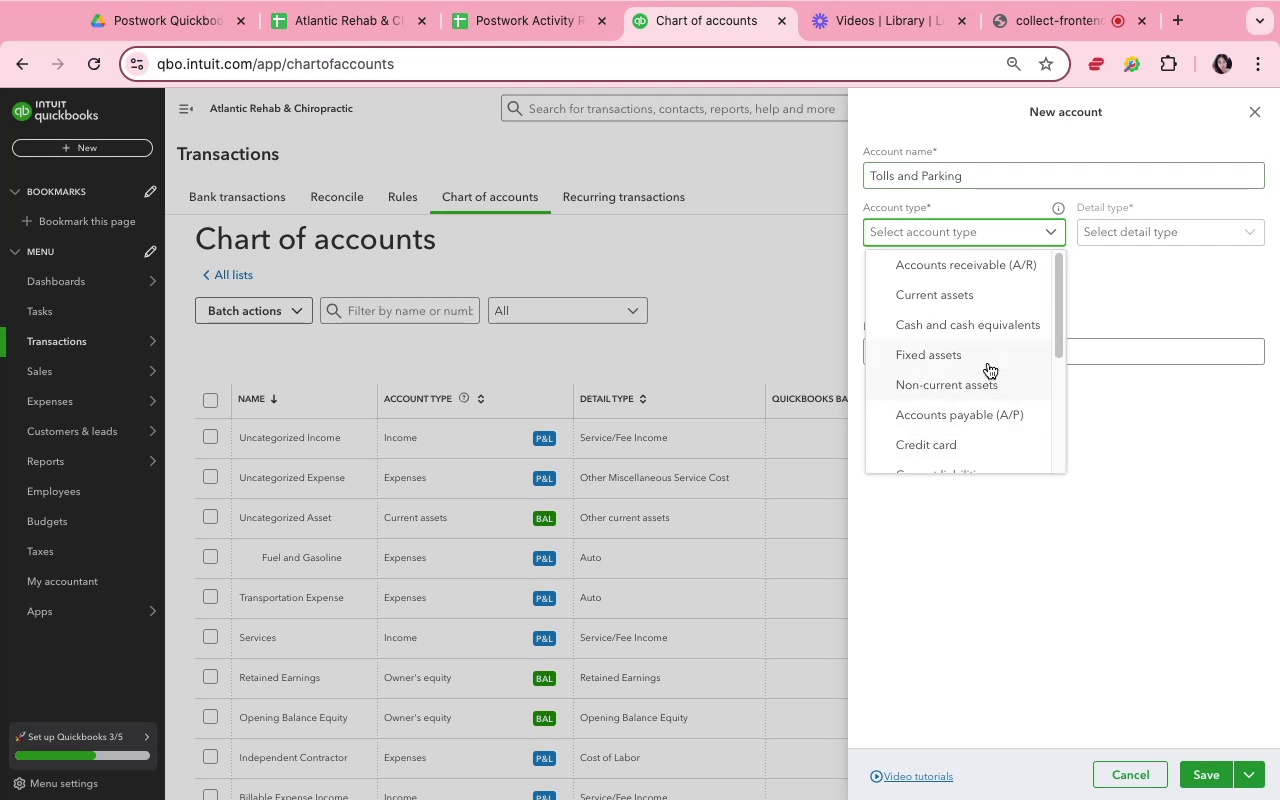 
scroll: coordinate [993, 376], scroll_direction: down, amount: 9.0
 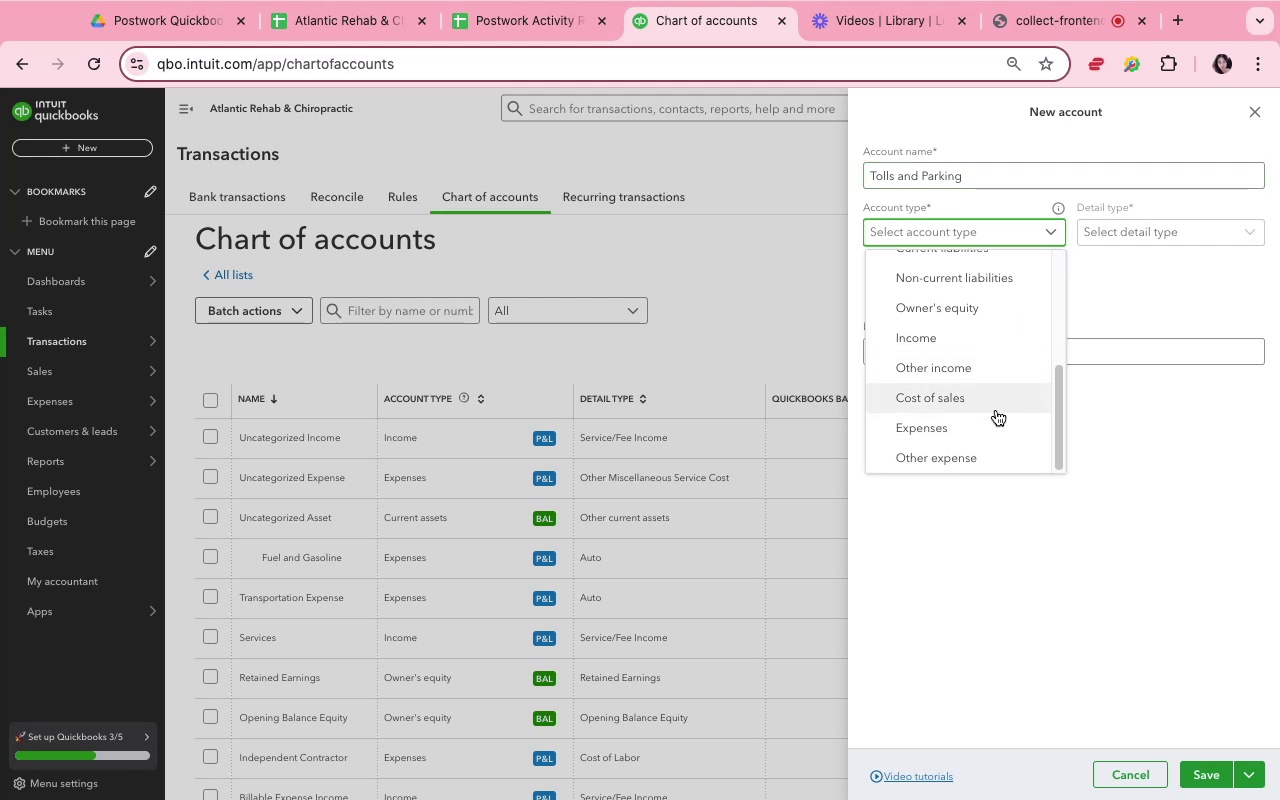 
left_click([995, 424])
 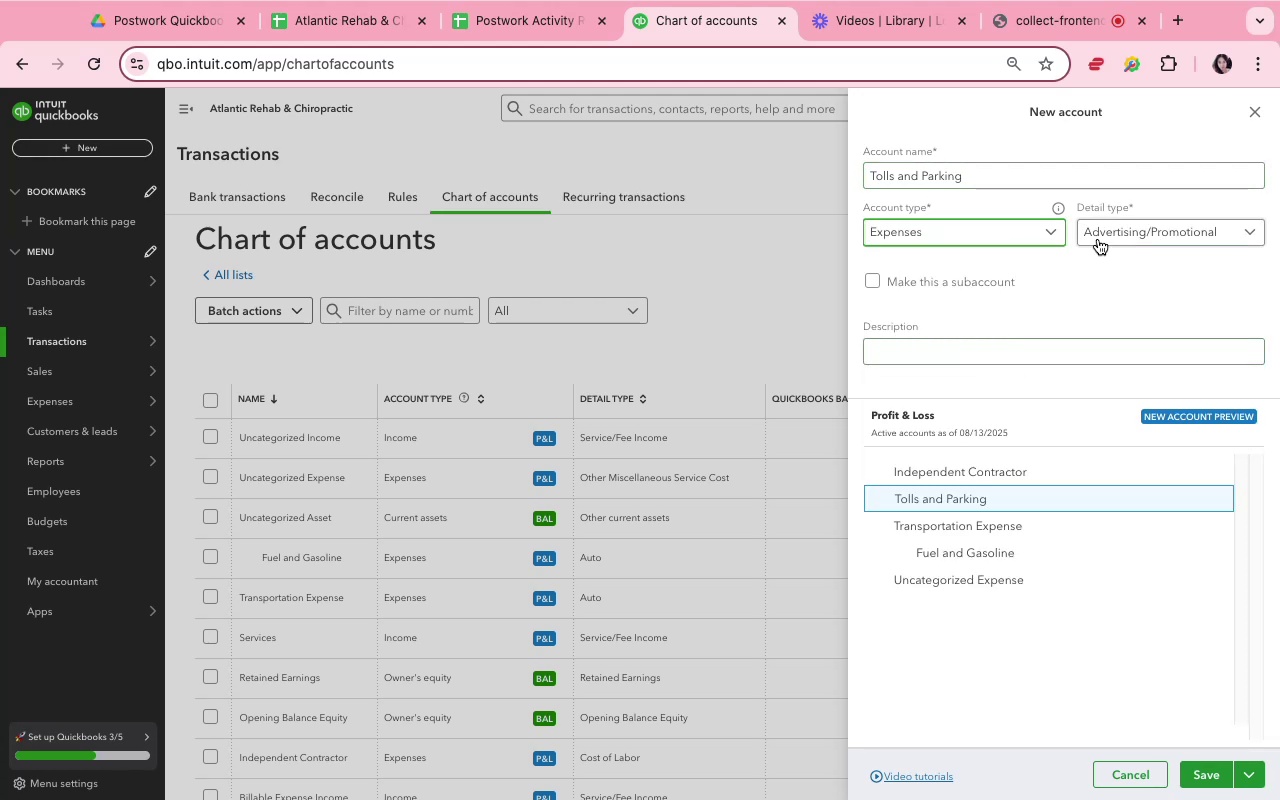 
left_click([1098, 239])
 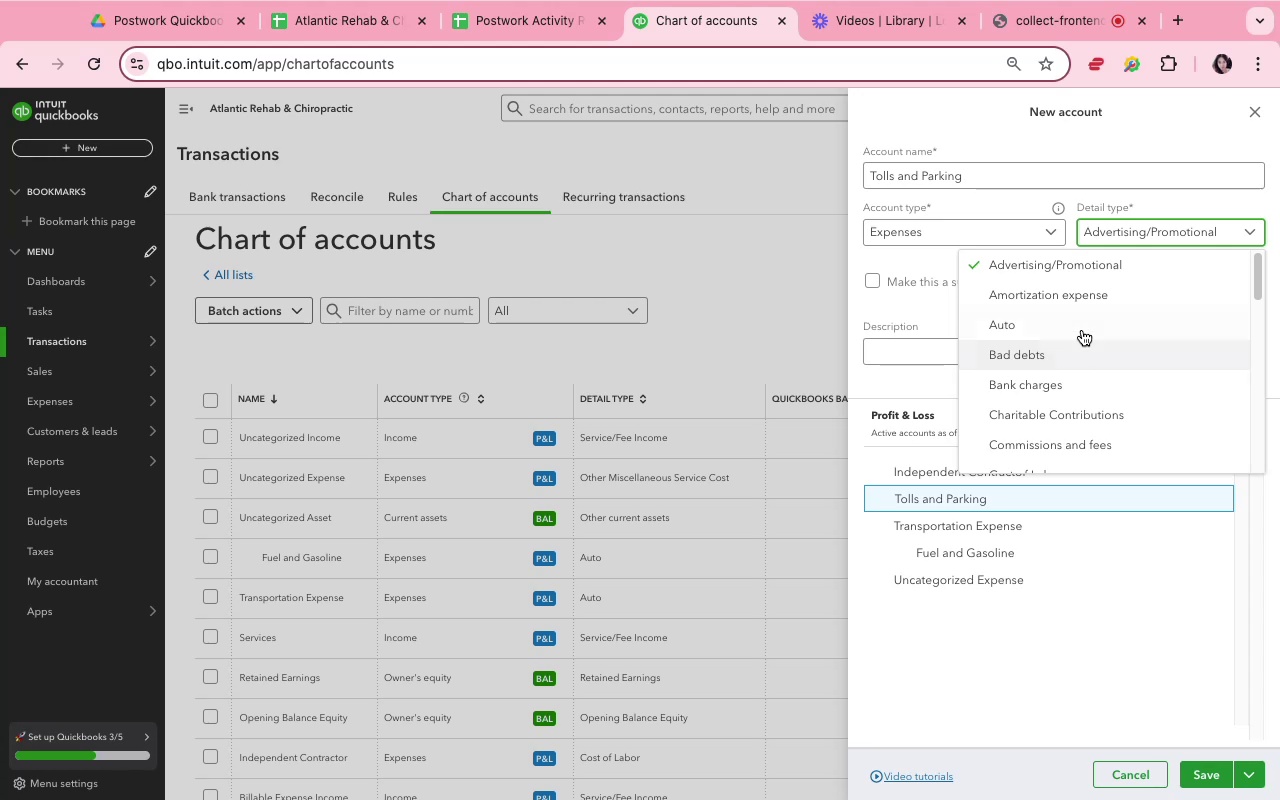 
left_click([1082, 327])
 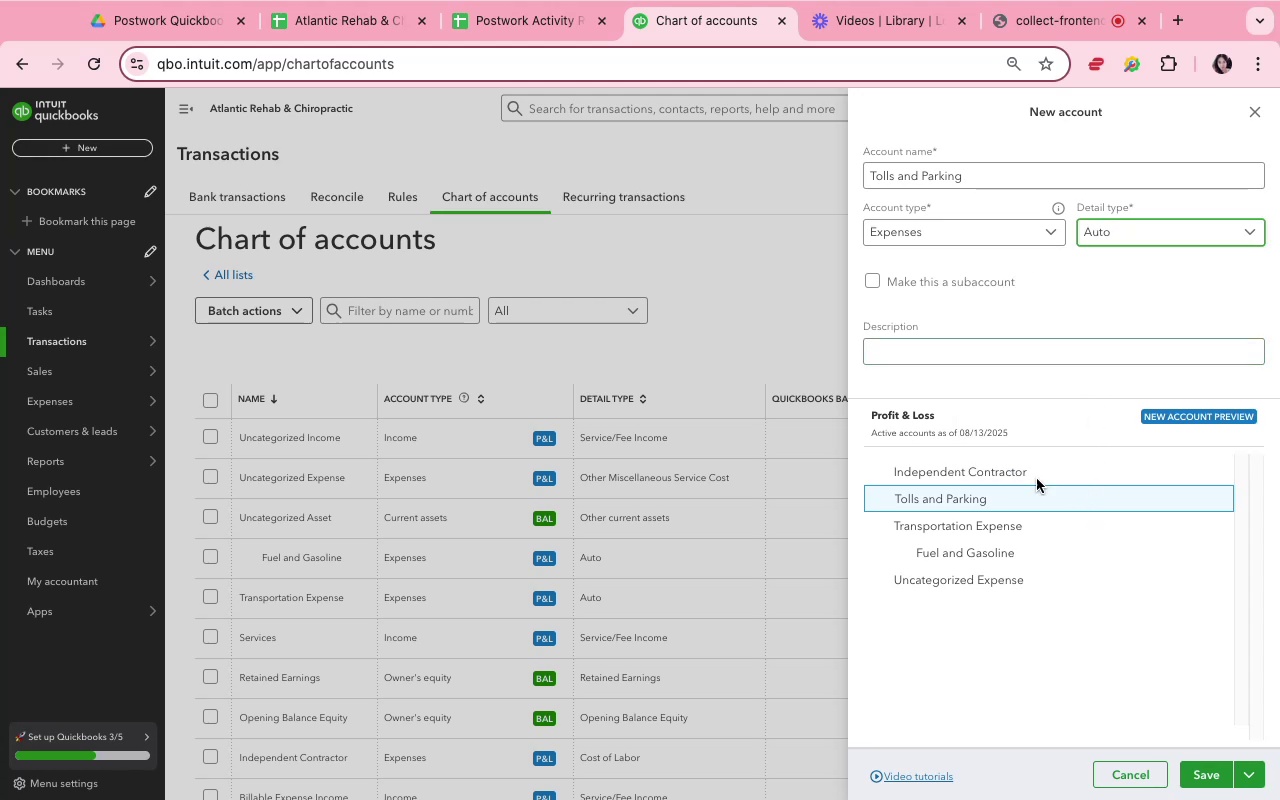 
left_click([875, 280])
 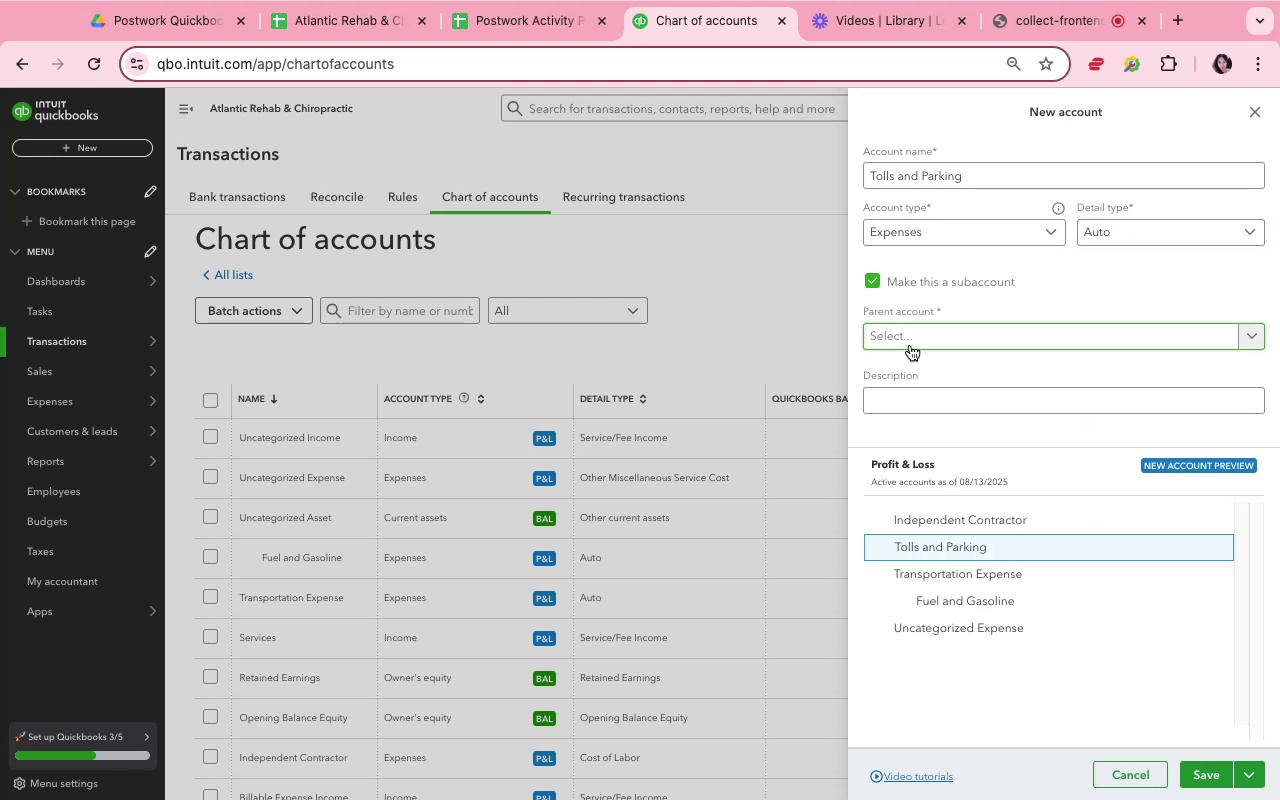 
left_click([910, 345])
 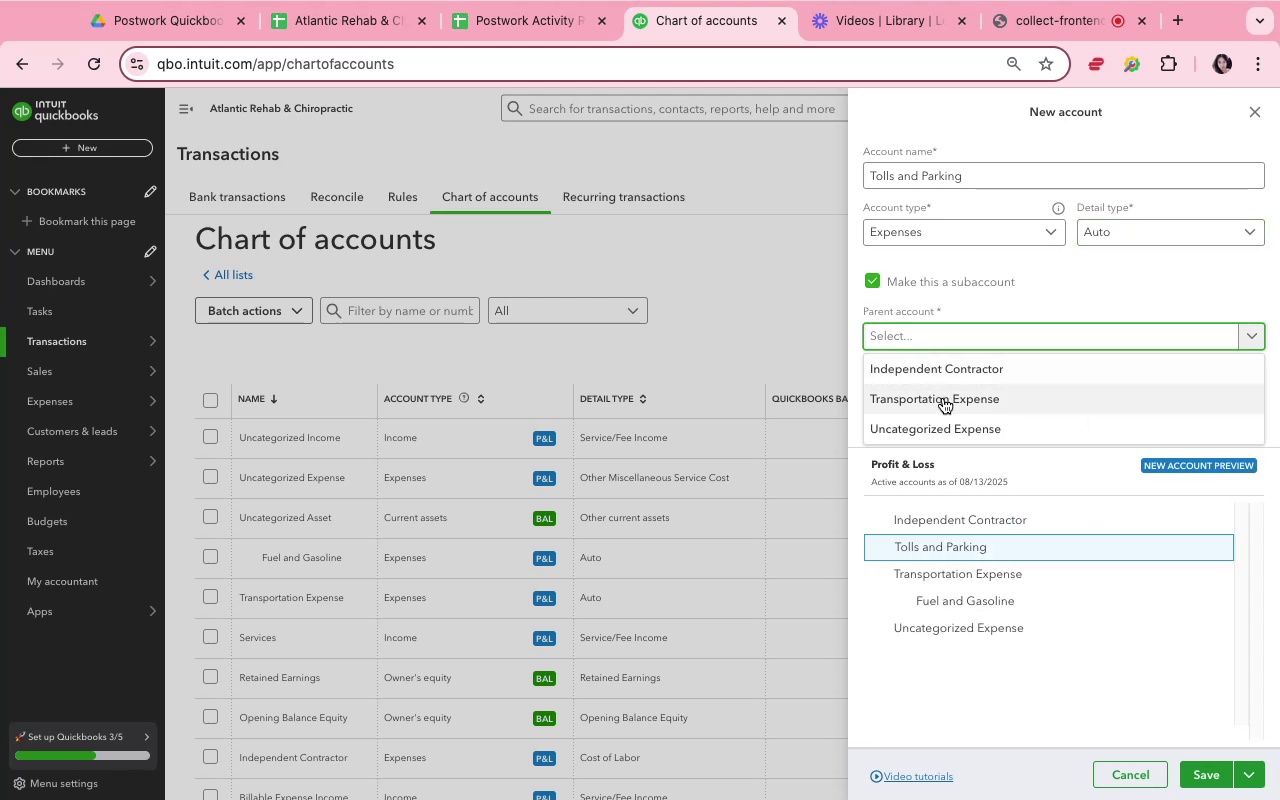 
left_click([945, 402])
 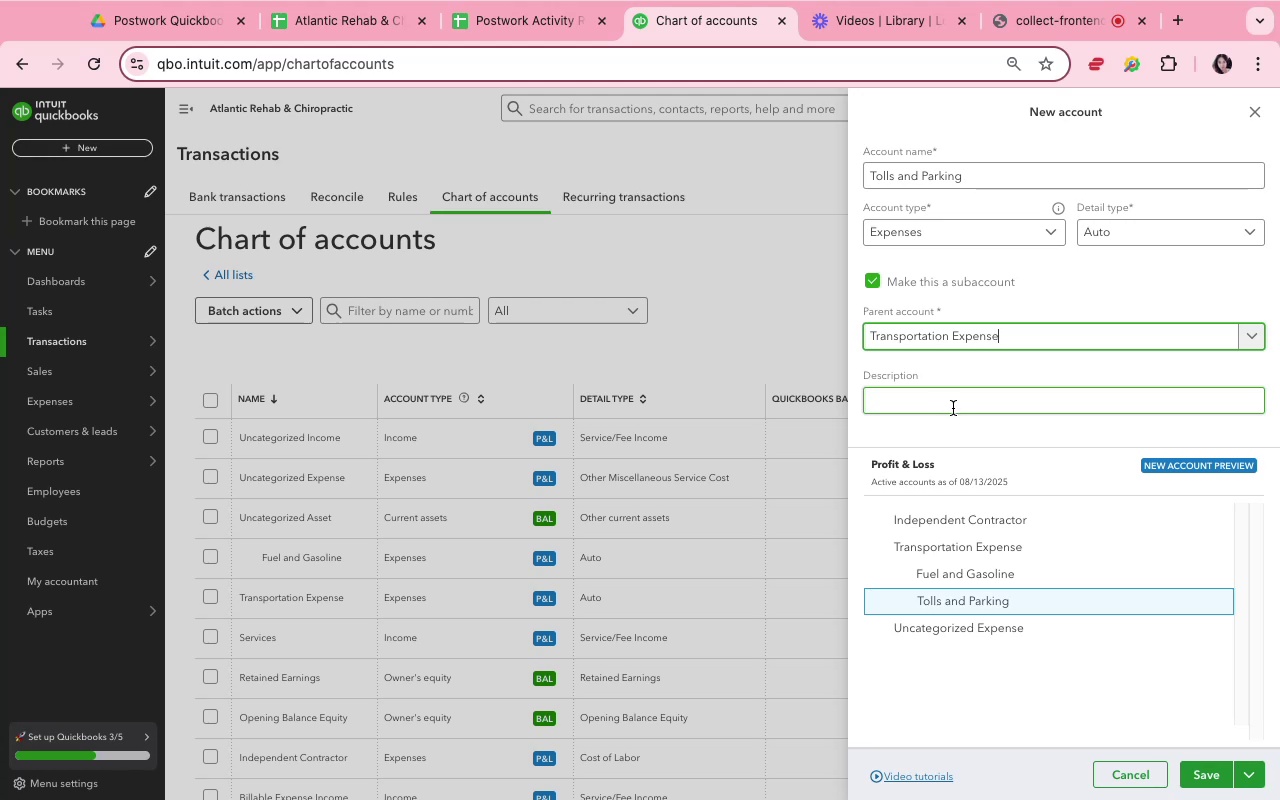 
wait(11.36)
 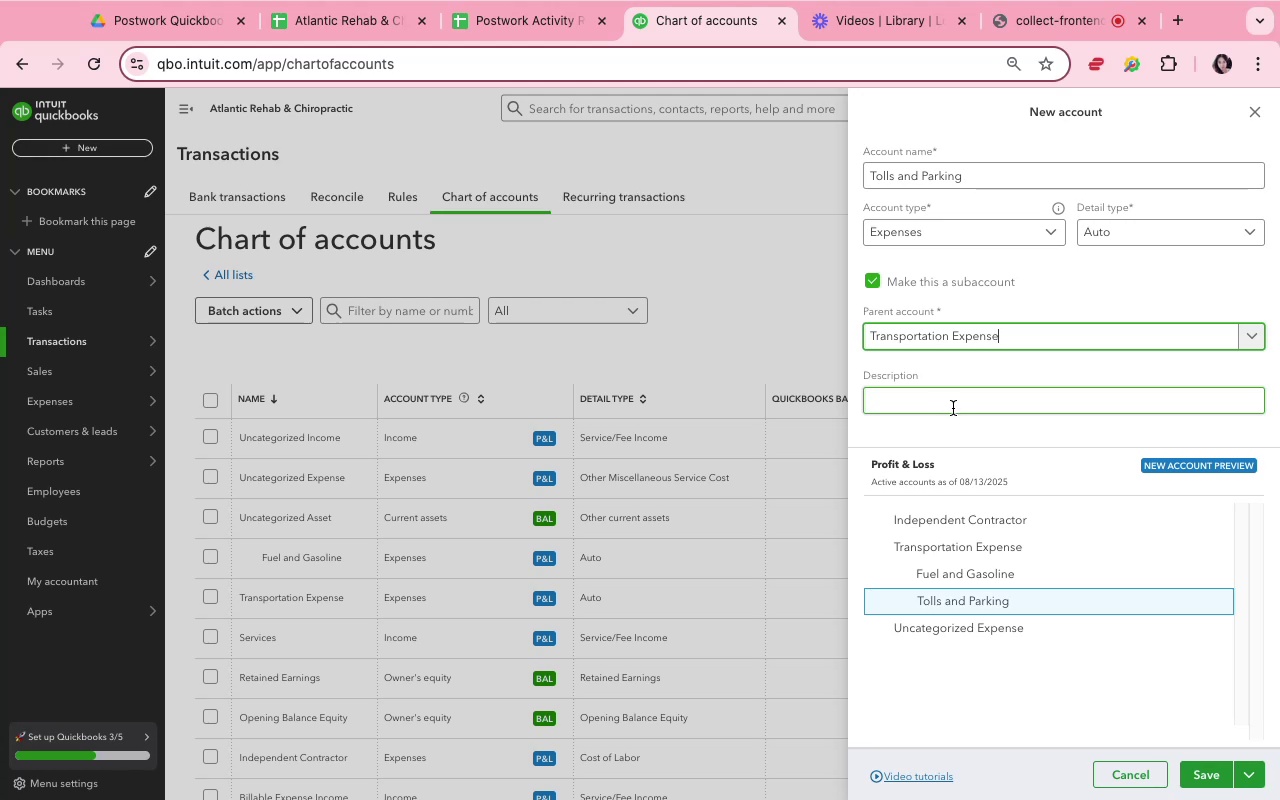 
key(Backspace)
 